 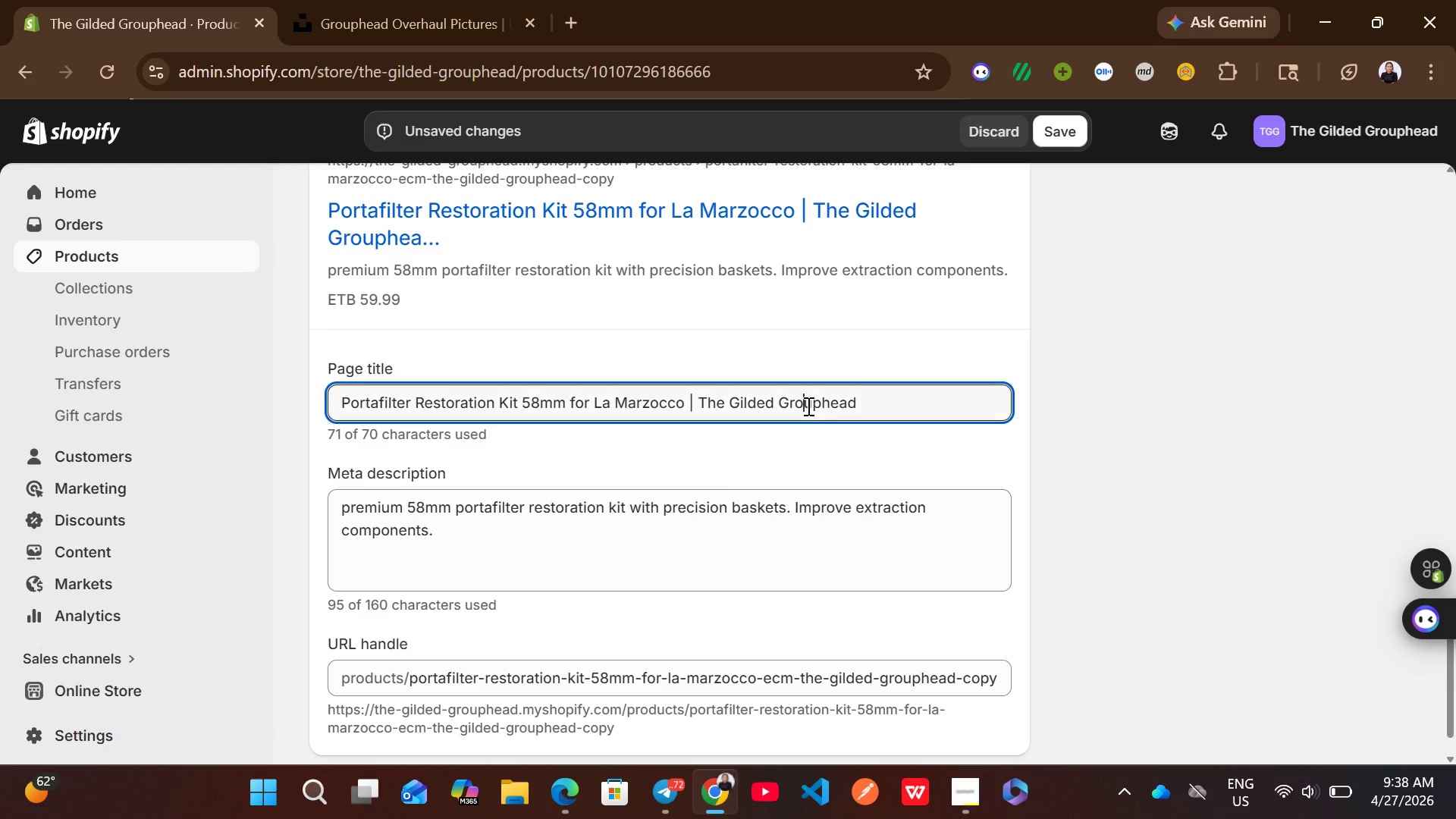 
key(Control+A)
 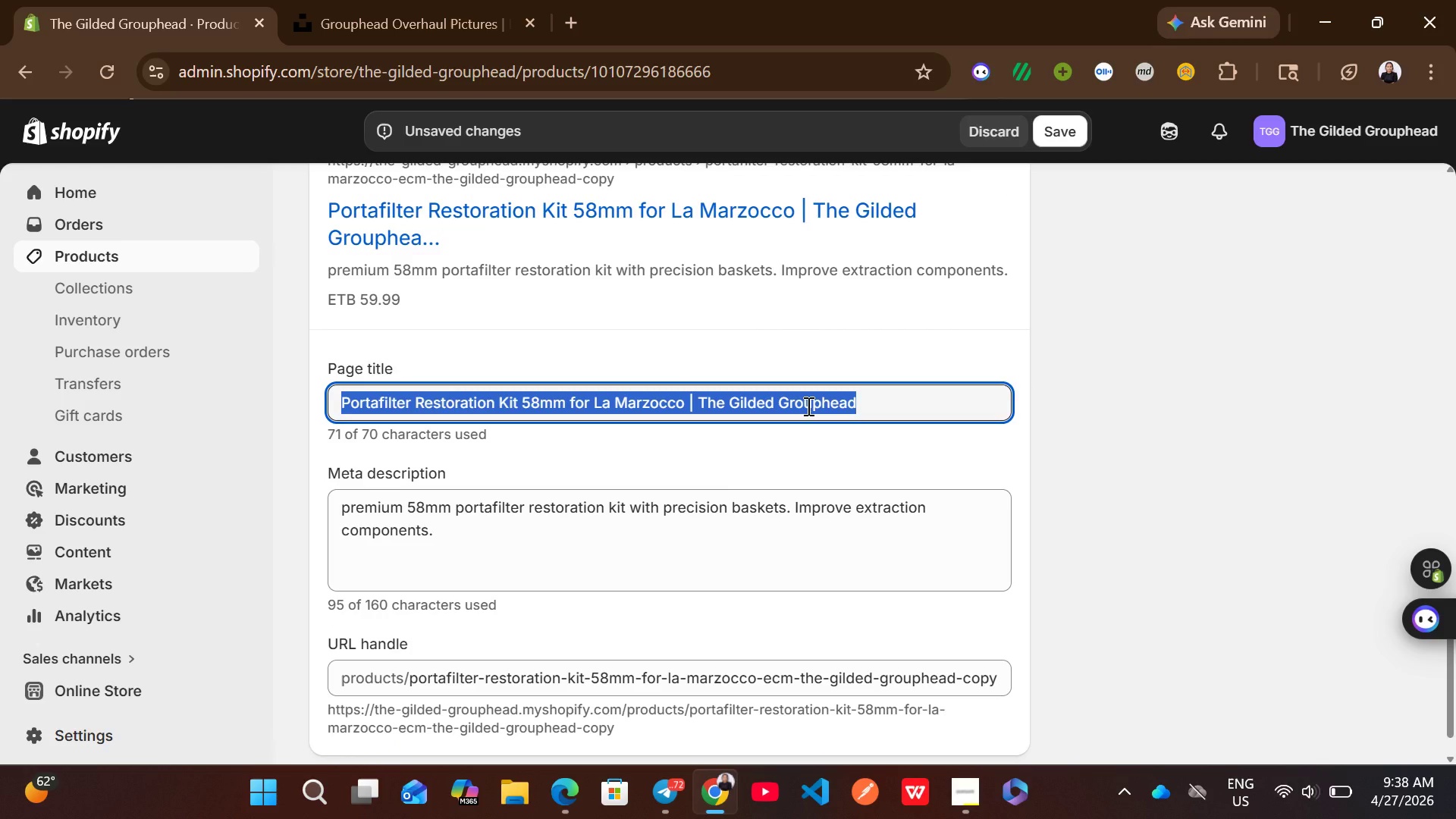 
wait(5.03)
 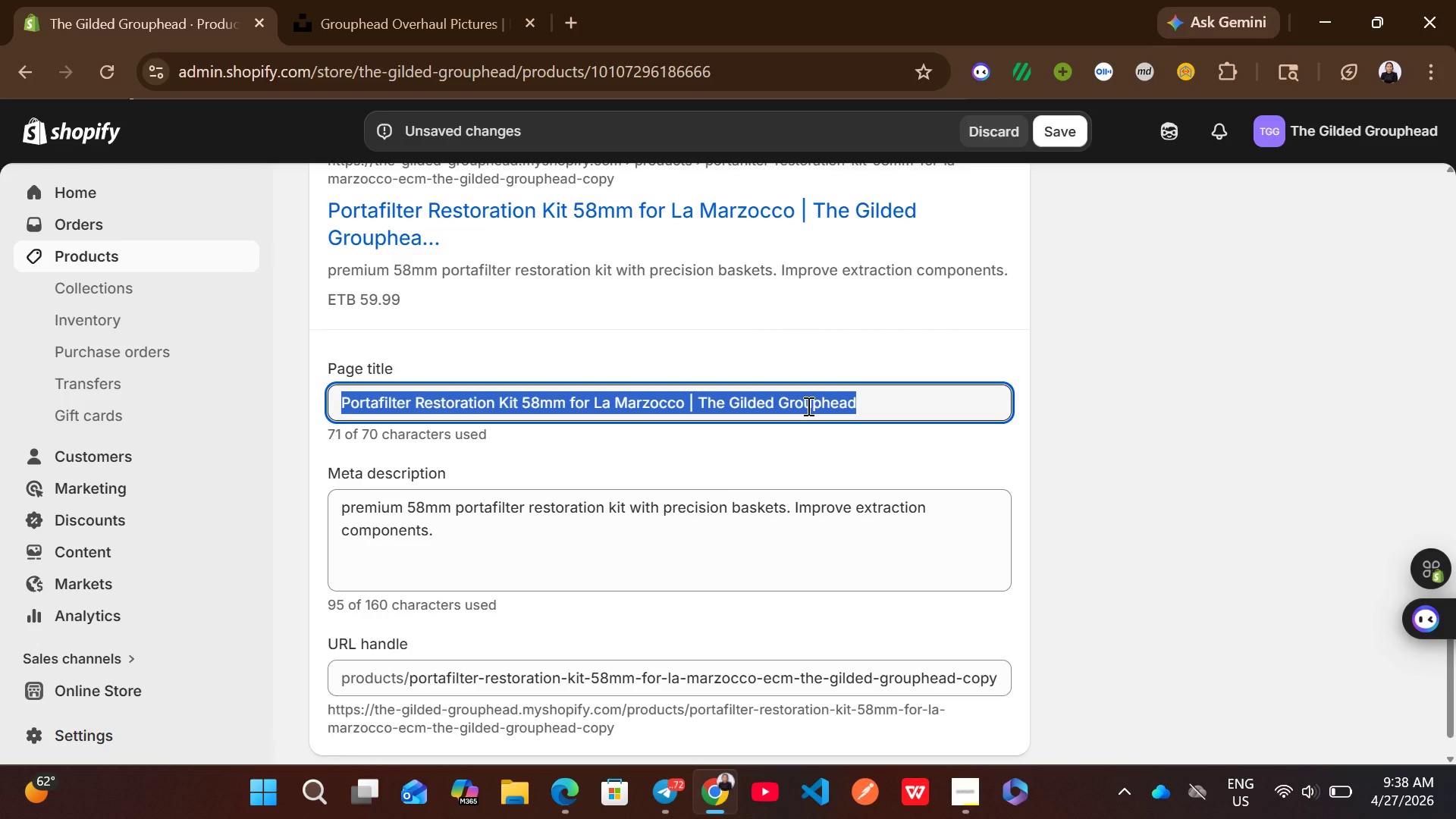 
type(Rotary pump seal )
key(Backspace)
key(Backspace)
key(Backspace)
key(Backspace)
key(Backspace)
type(Seal k)
key(Backspace)
type(Kit for Procon Espresso Pumps)
 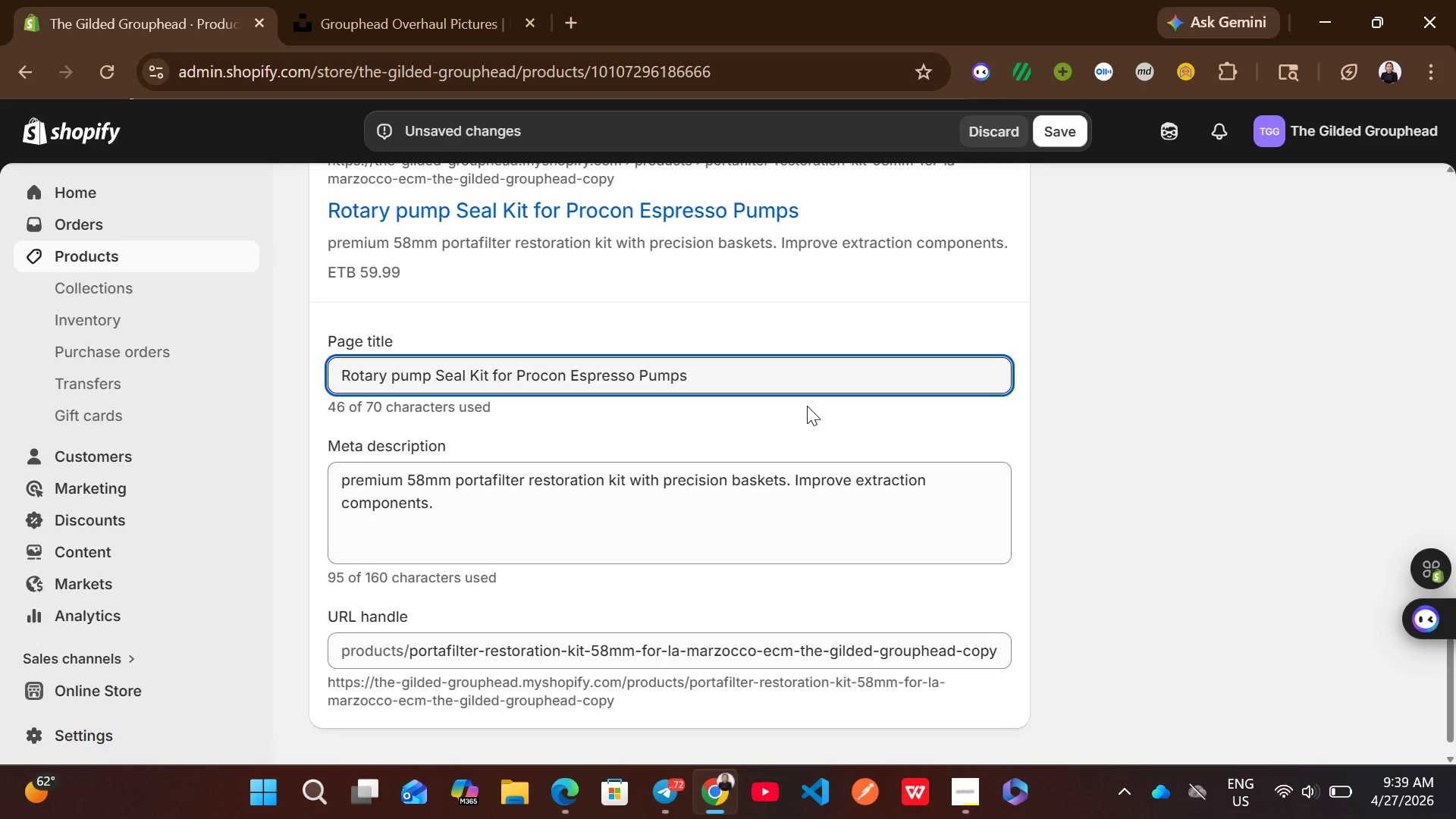 
left_click([714, 441])
 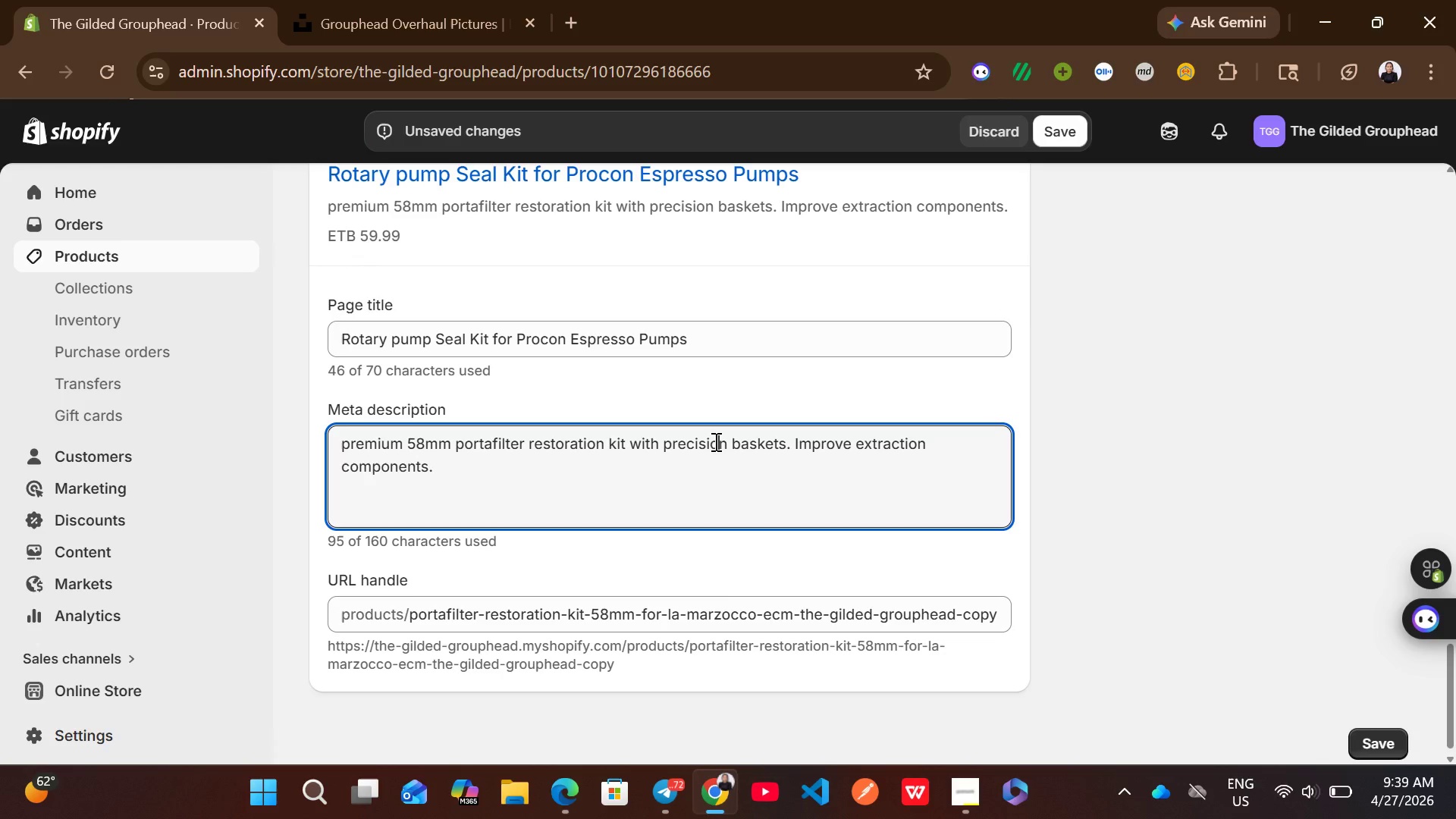 
key(Control+A)
 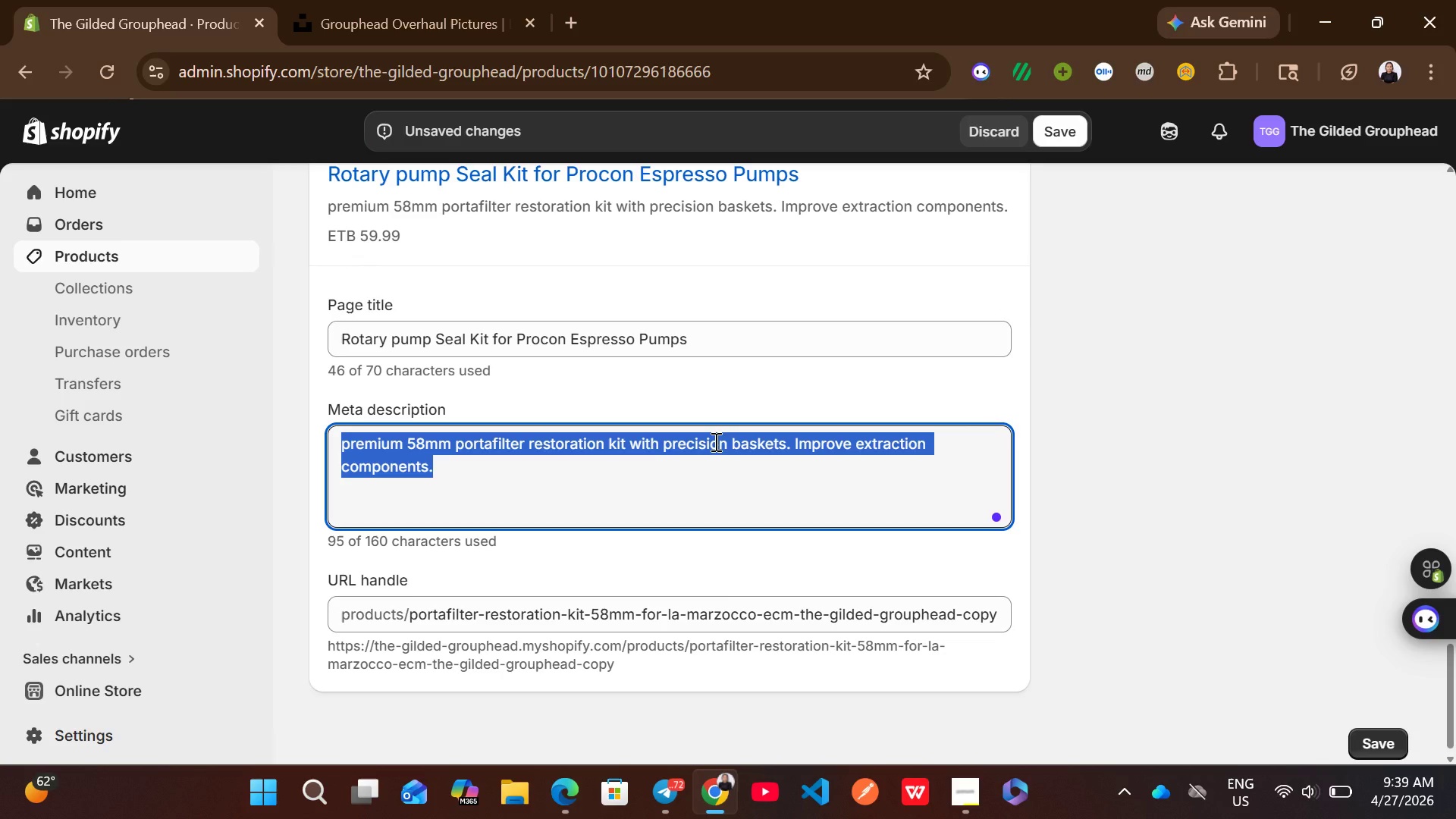 
type(P)
key(Backspace)
type(Rotary pump seal for )
 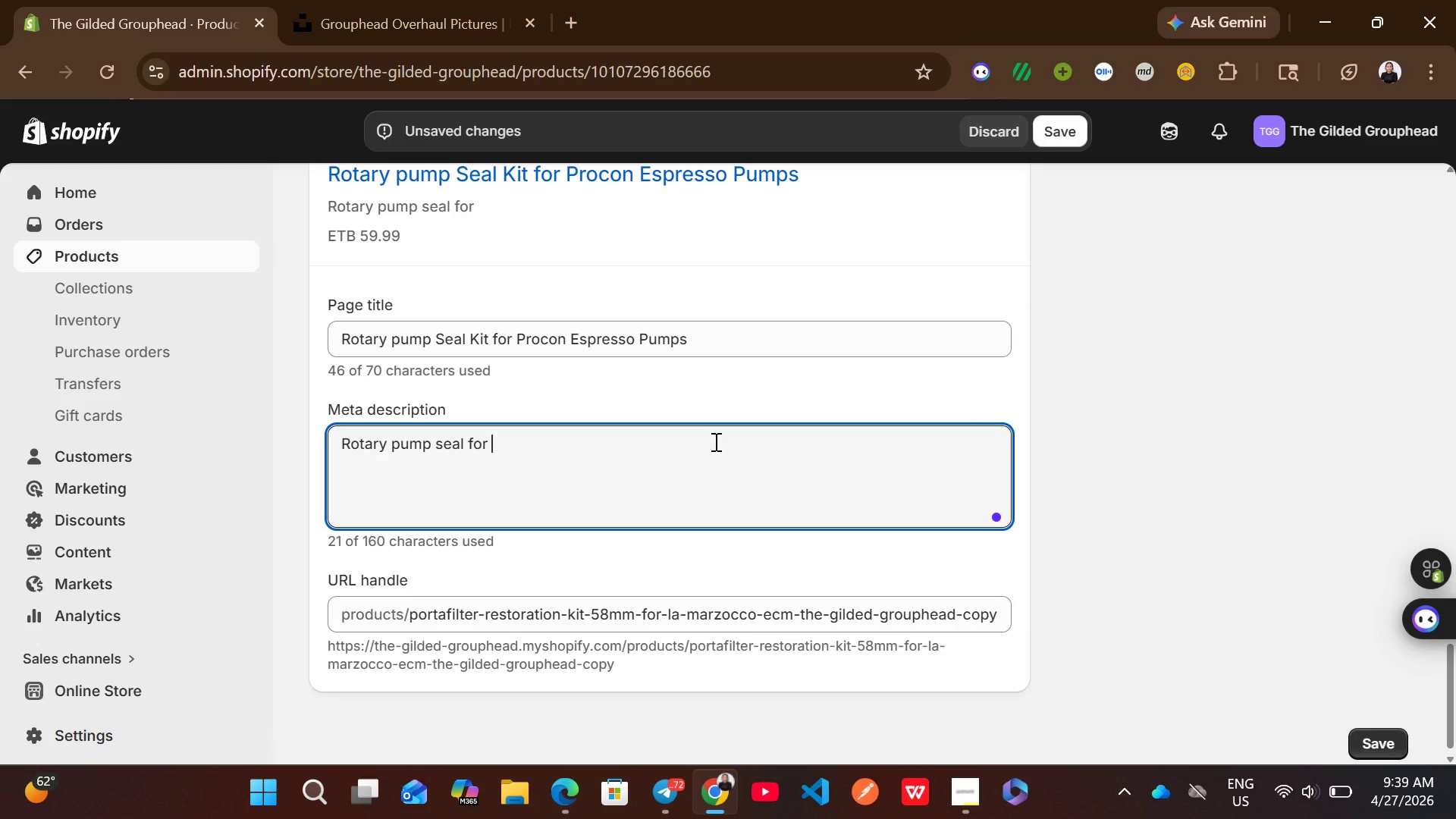 
key(Backspace)
key(Backspace)
key(Backspace)
key(Backspace)
key(Backspace)
type( kit with viton O-ring )
key(Backspace)
type(s)
 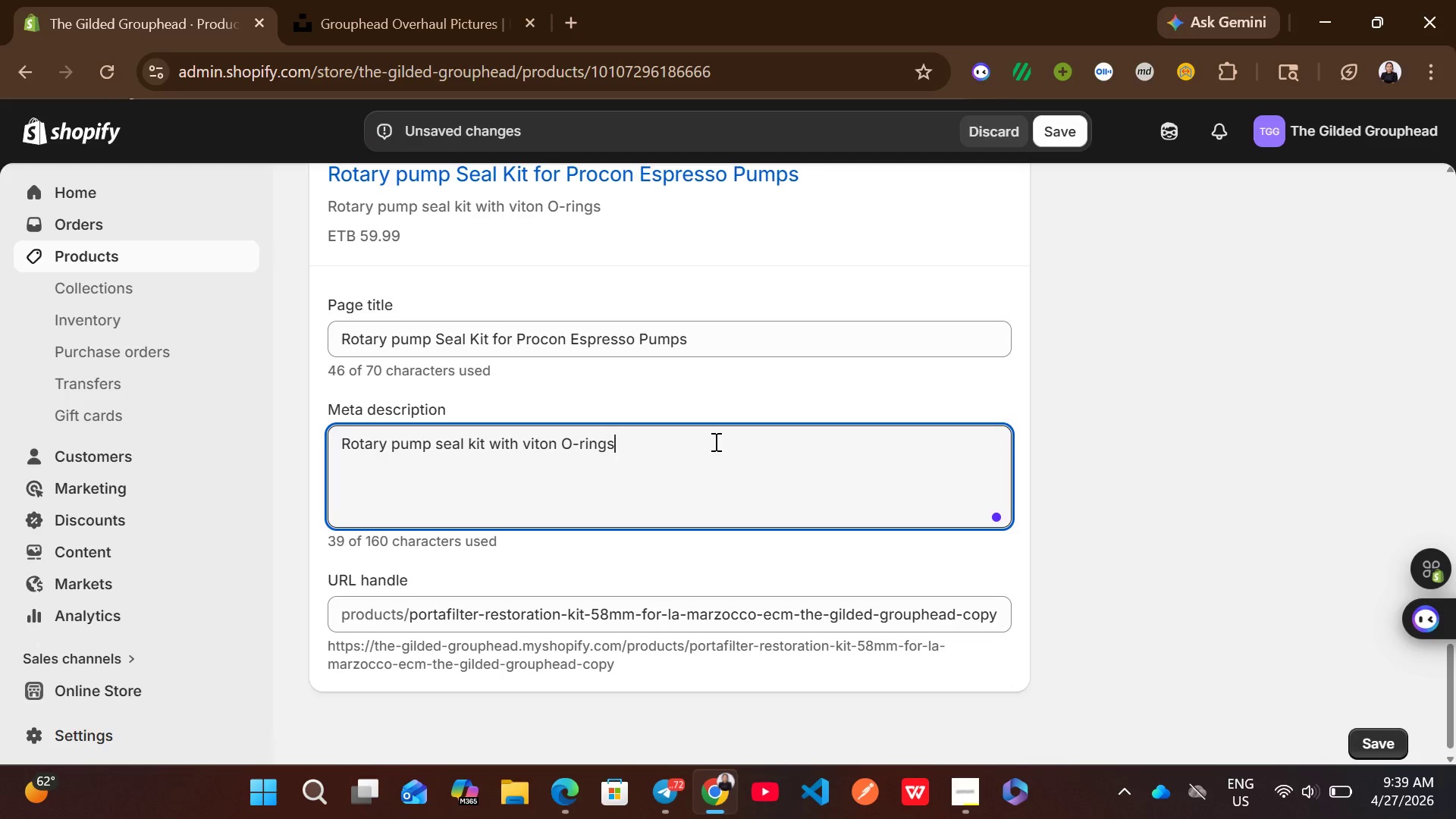 
wait(5.06)
 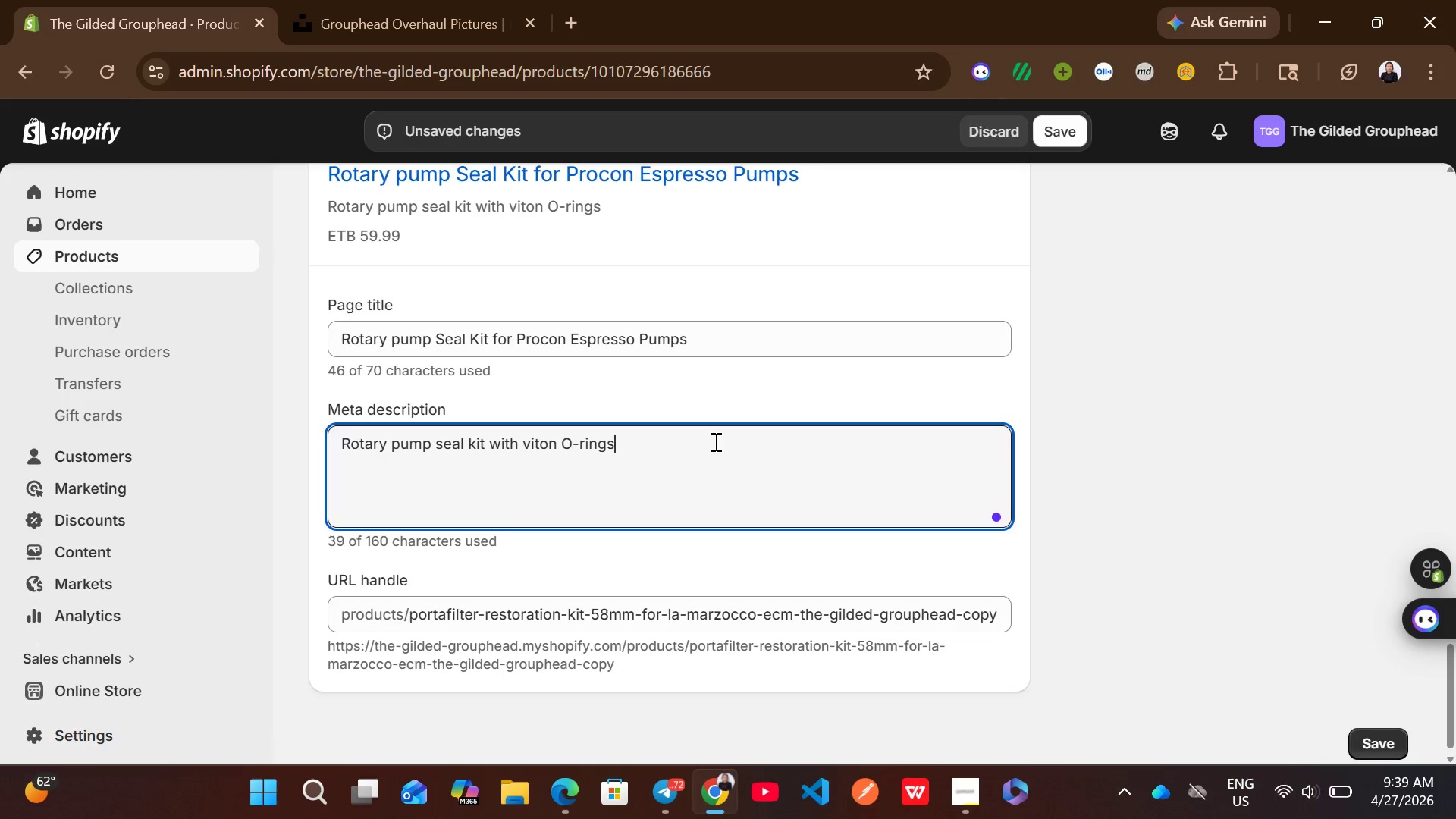 
key(Period)
 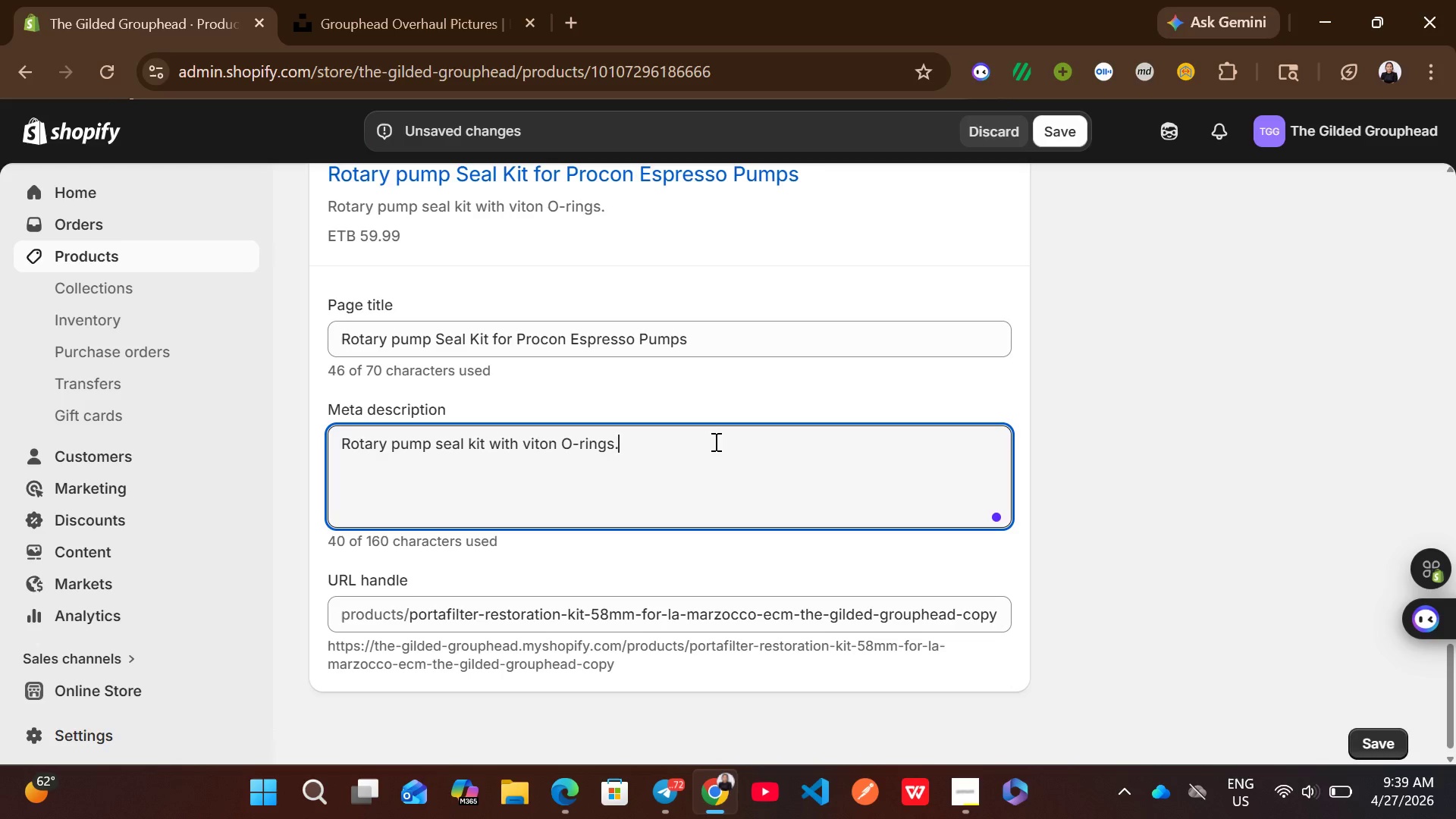 
key(Space)
 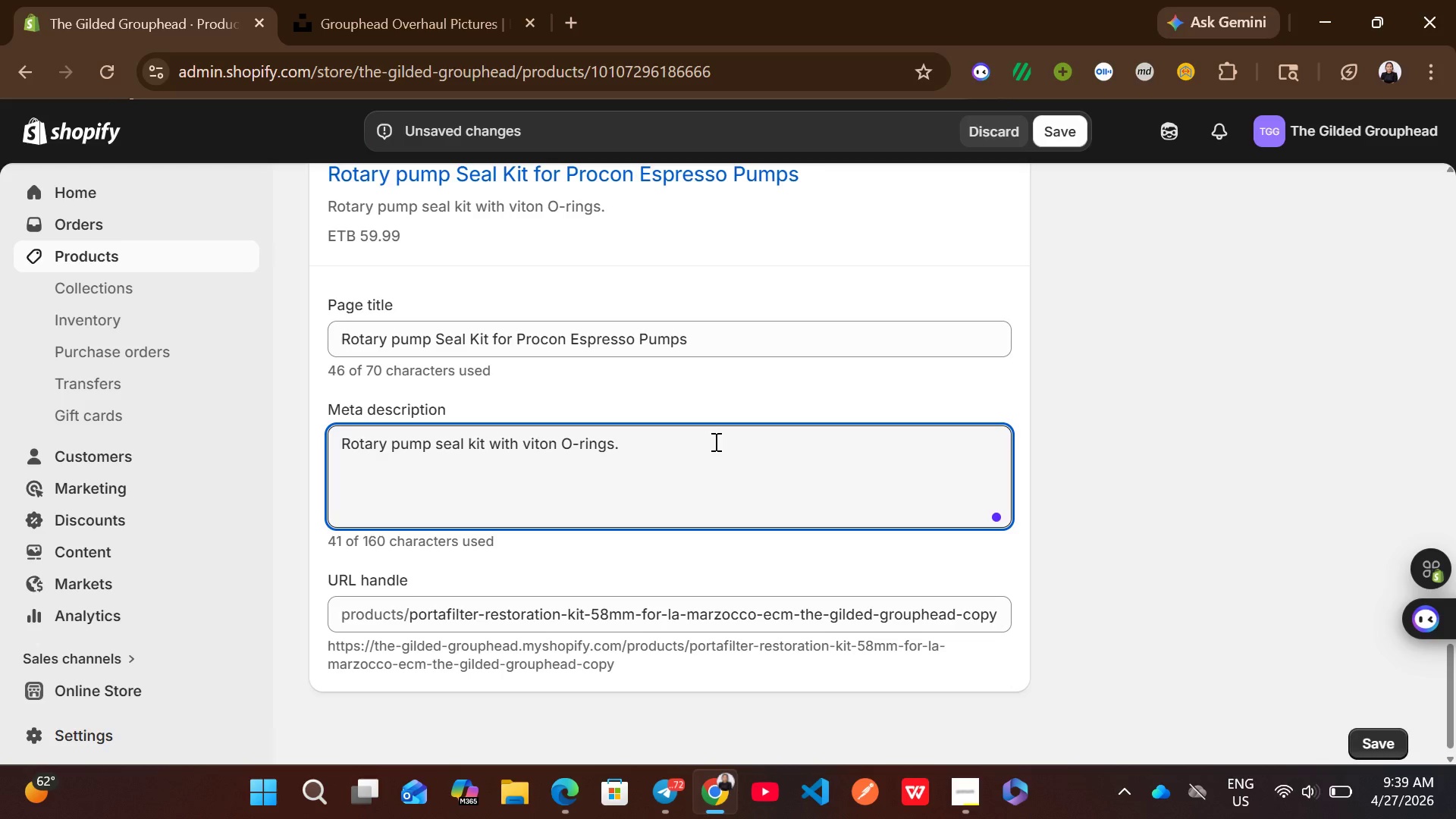 
type(Restore pressure stablity an)
key(Backspace)
type(nd pump )
 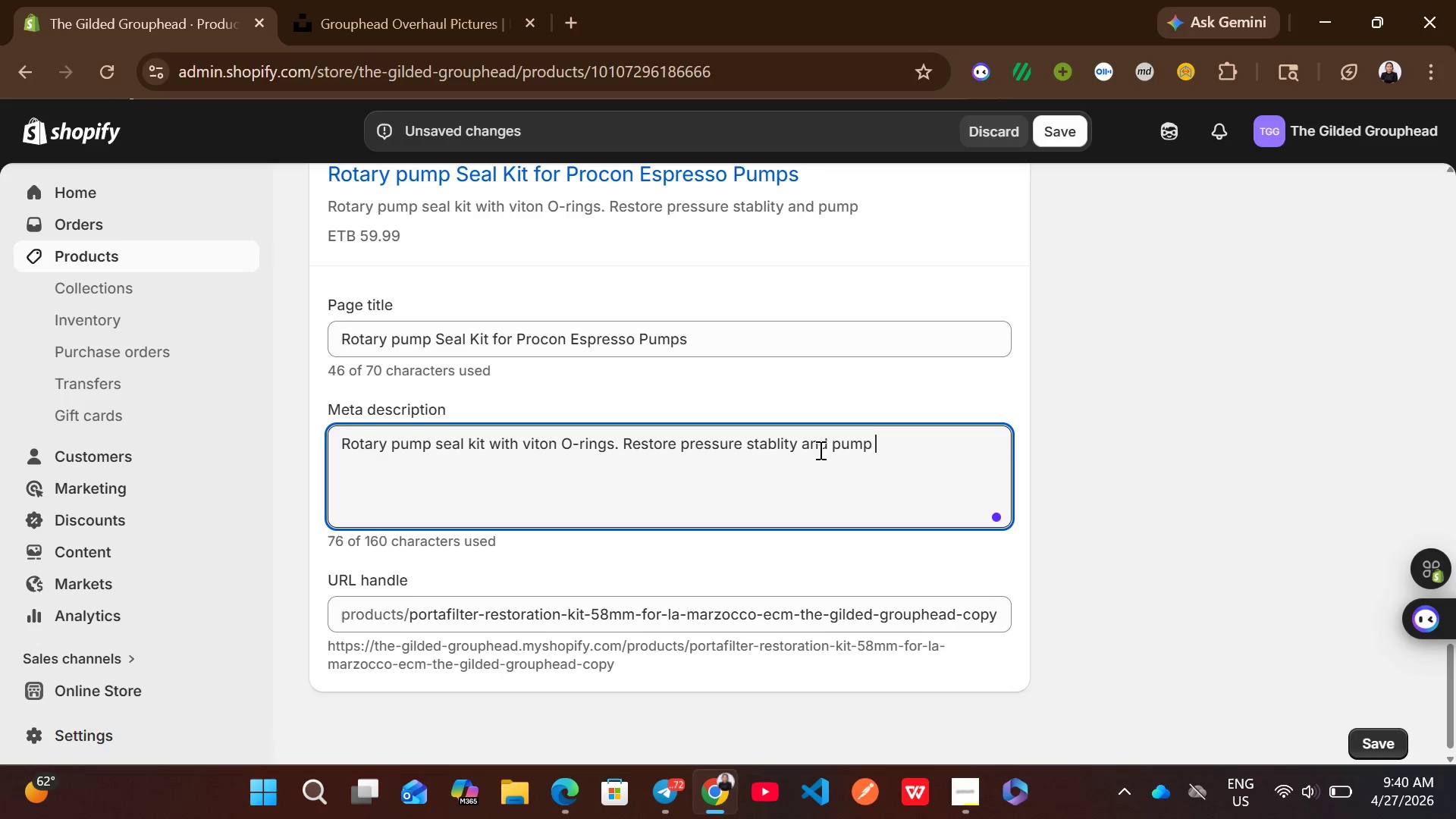 
left_click([833, 447])
 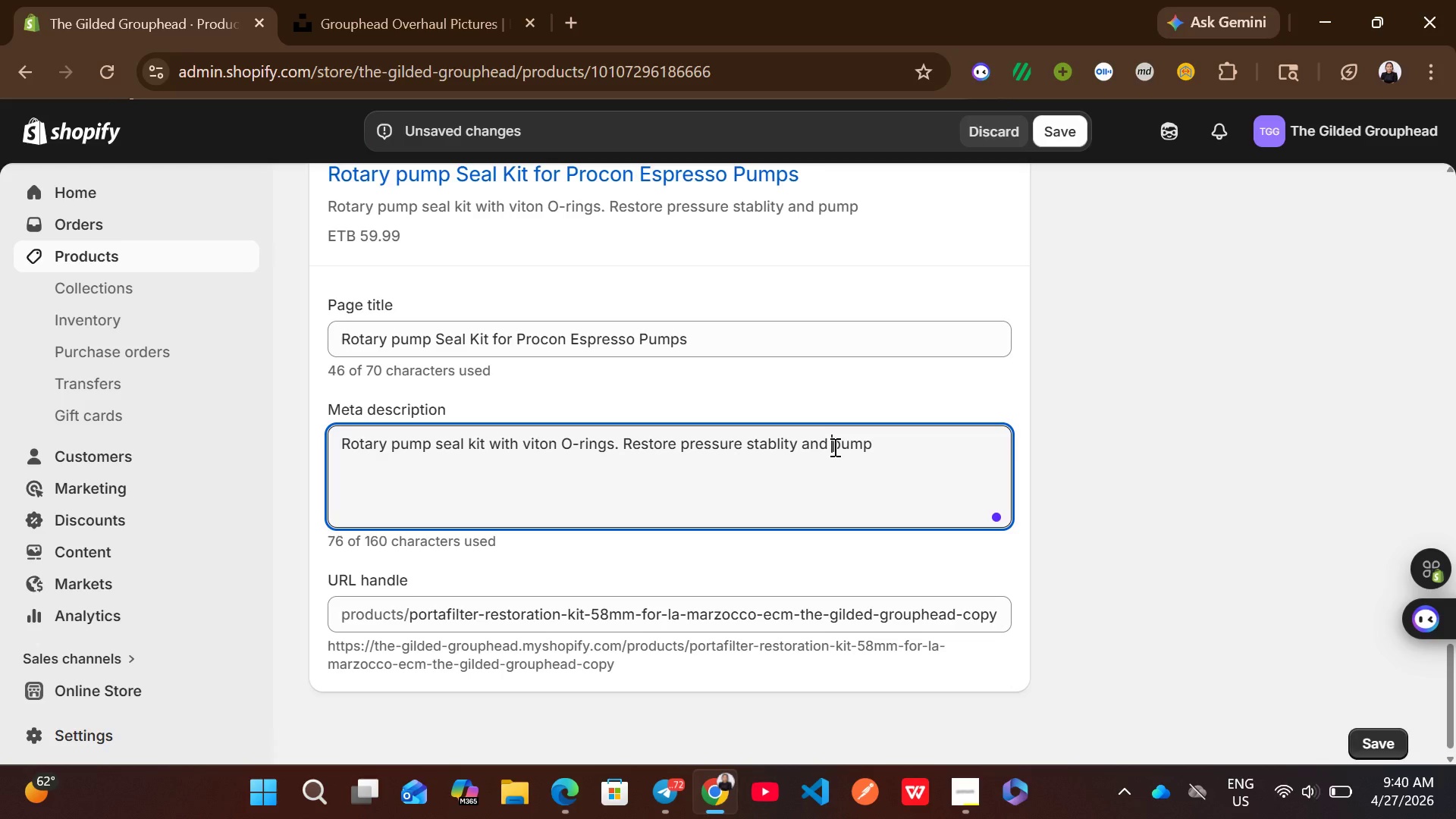 
type(extend )
 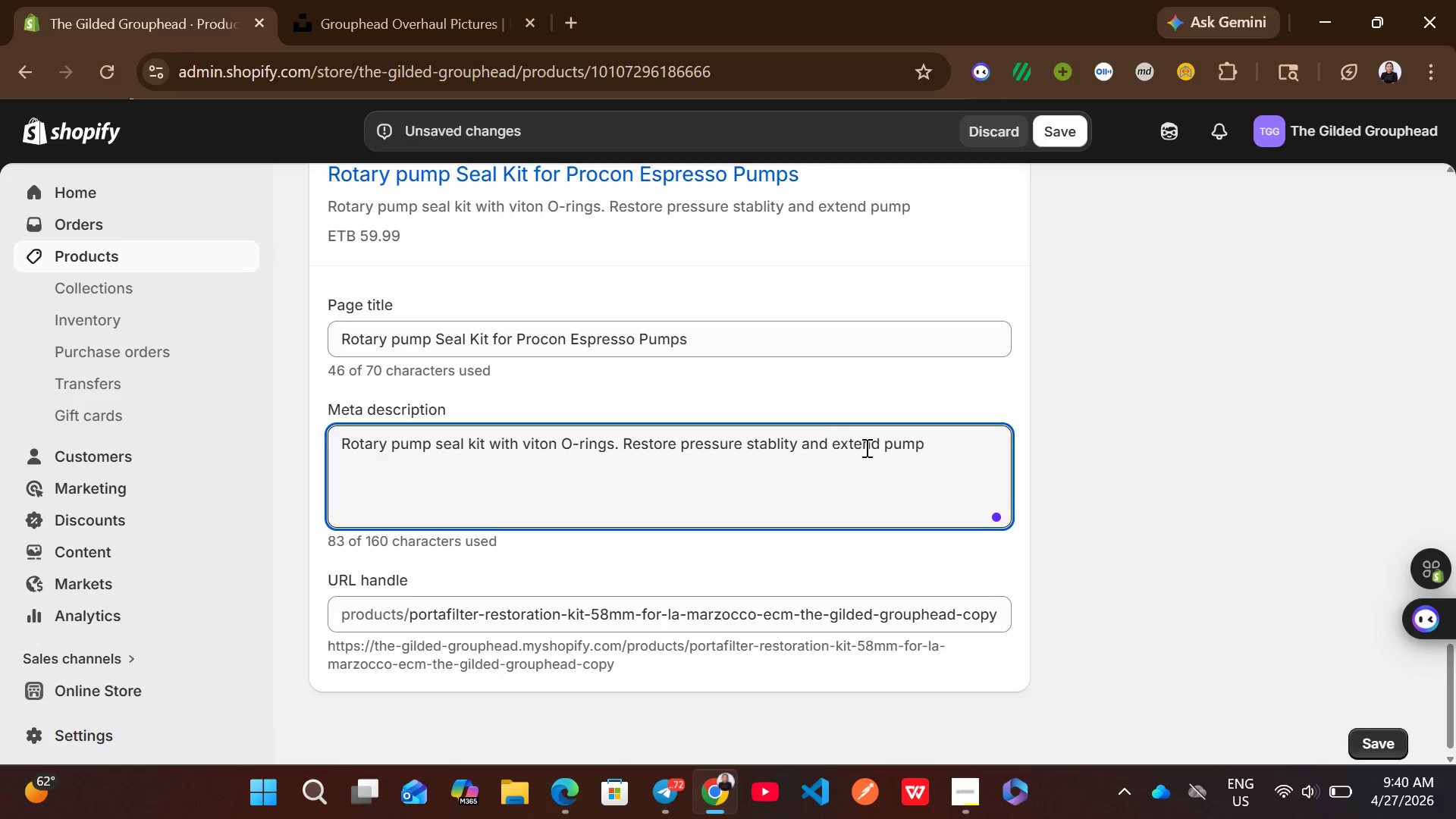 
left_click([931, 447])
 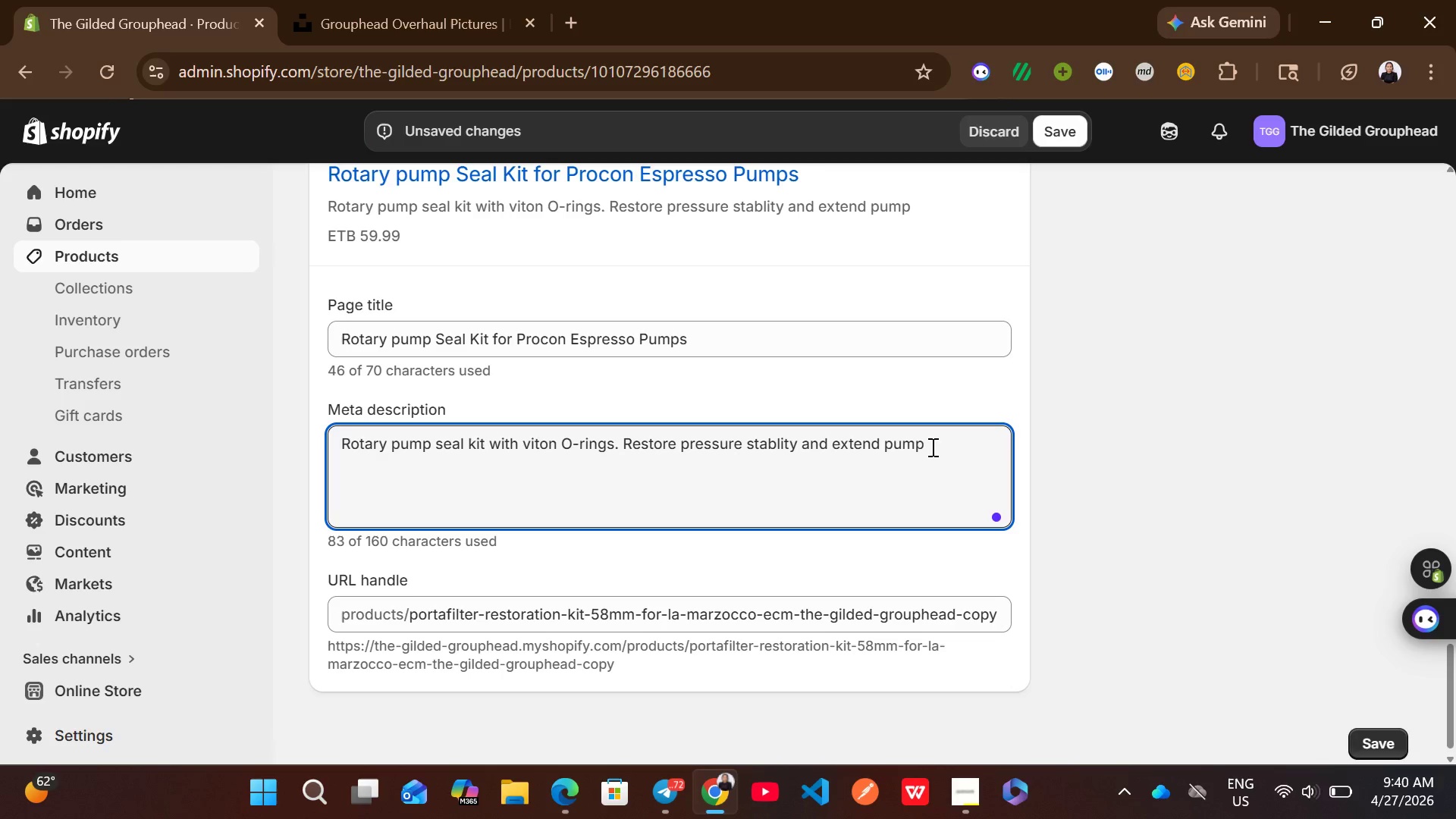 
type(lifest)
key(Backspace)
type(pan in commercial )
 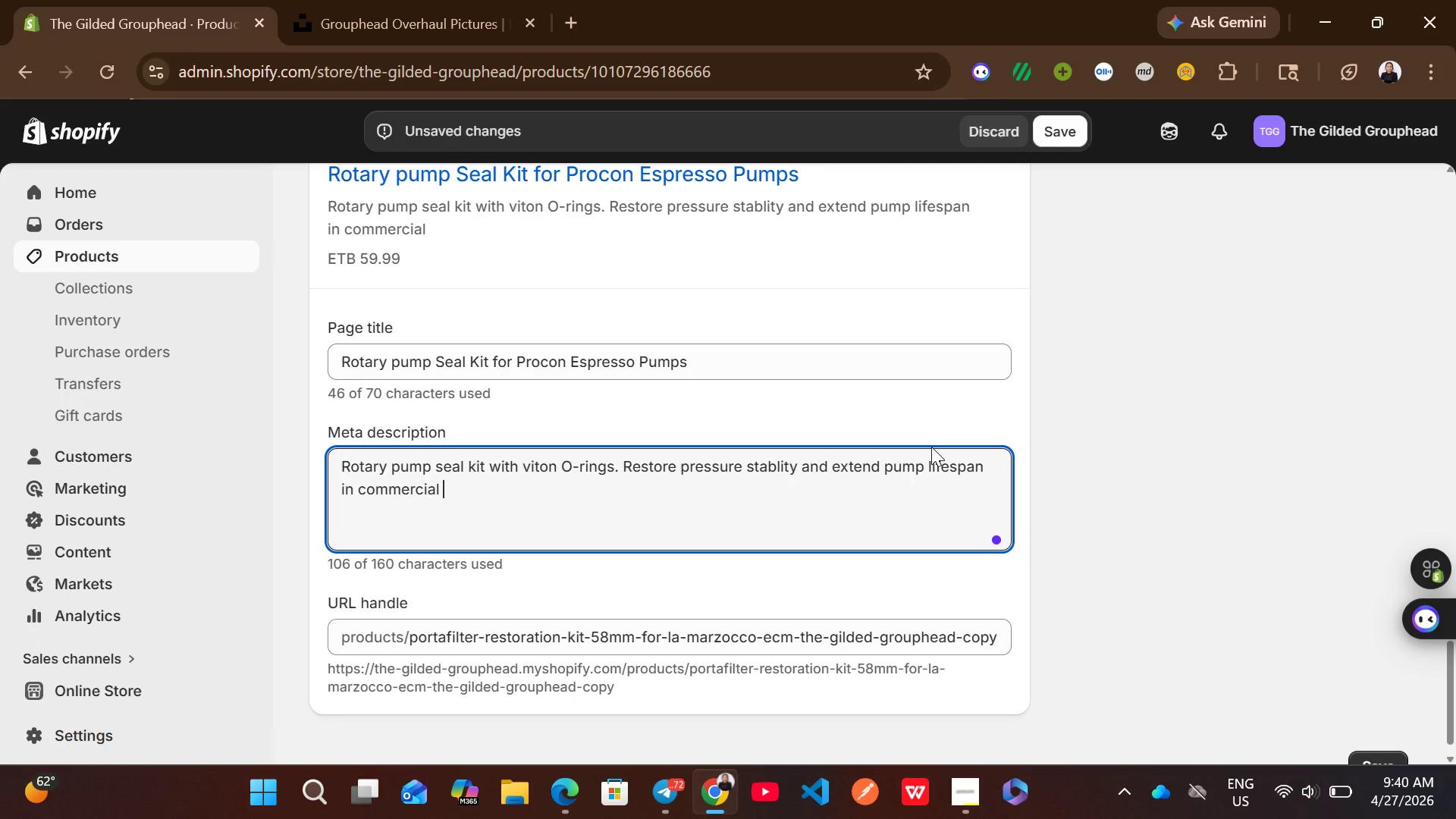 
type(espresso machins)
key(Backspace)
type(es.)
 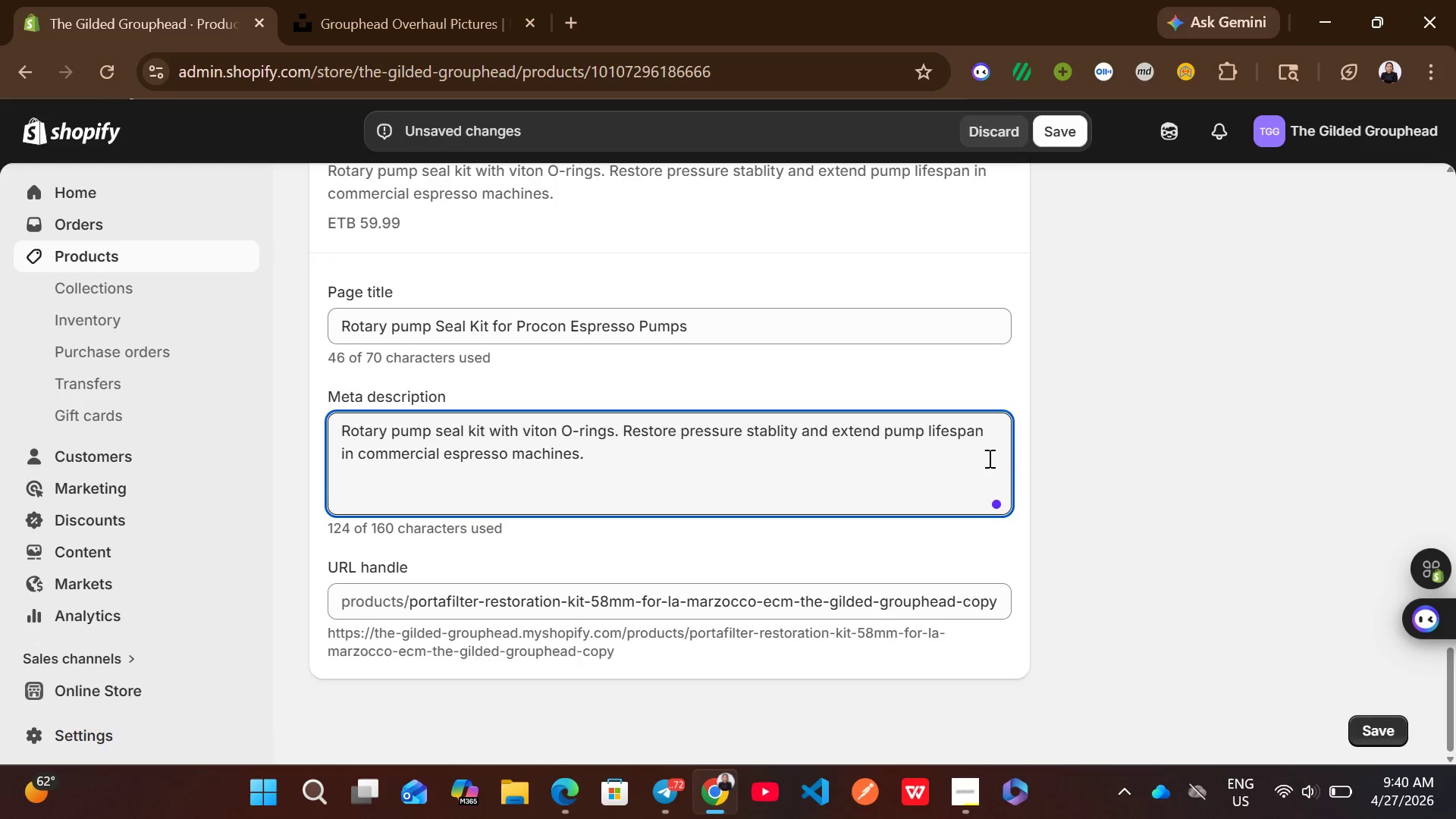 
wait(5.12)
 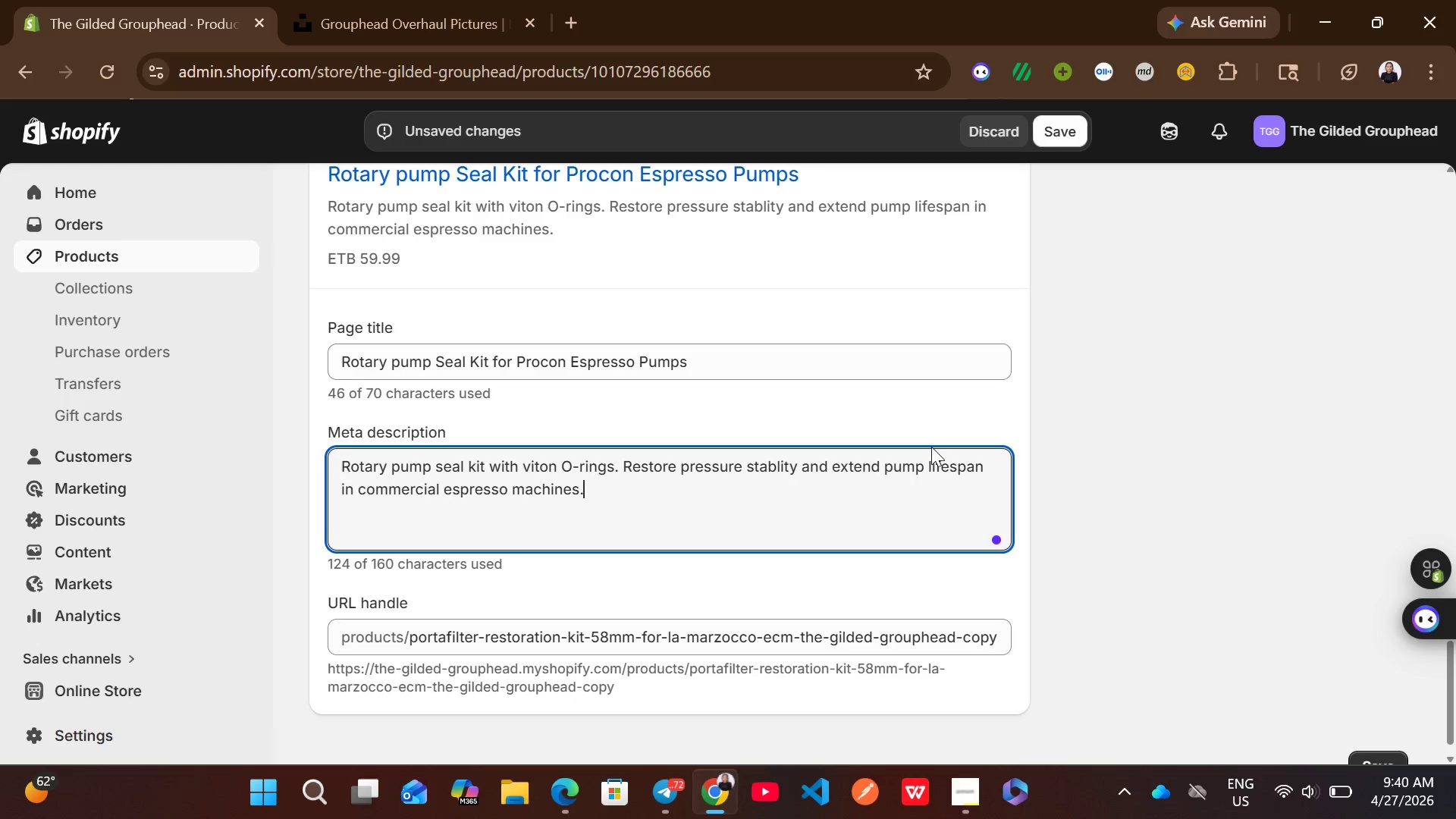 
left_click([979, 595])
 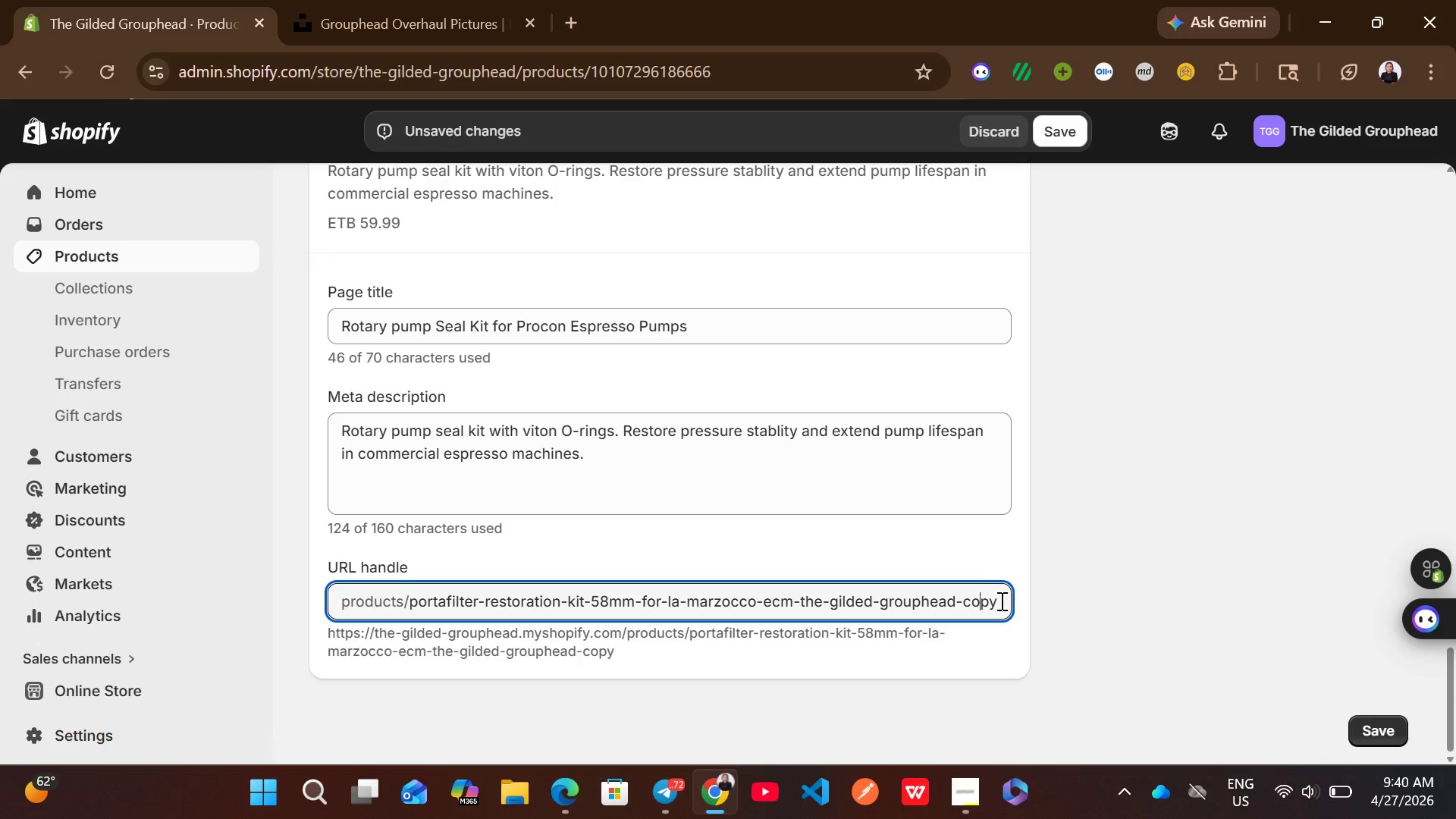 
left_click([995, 601])
 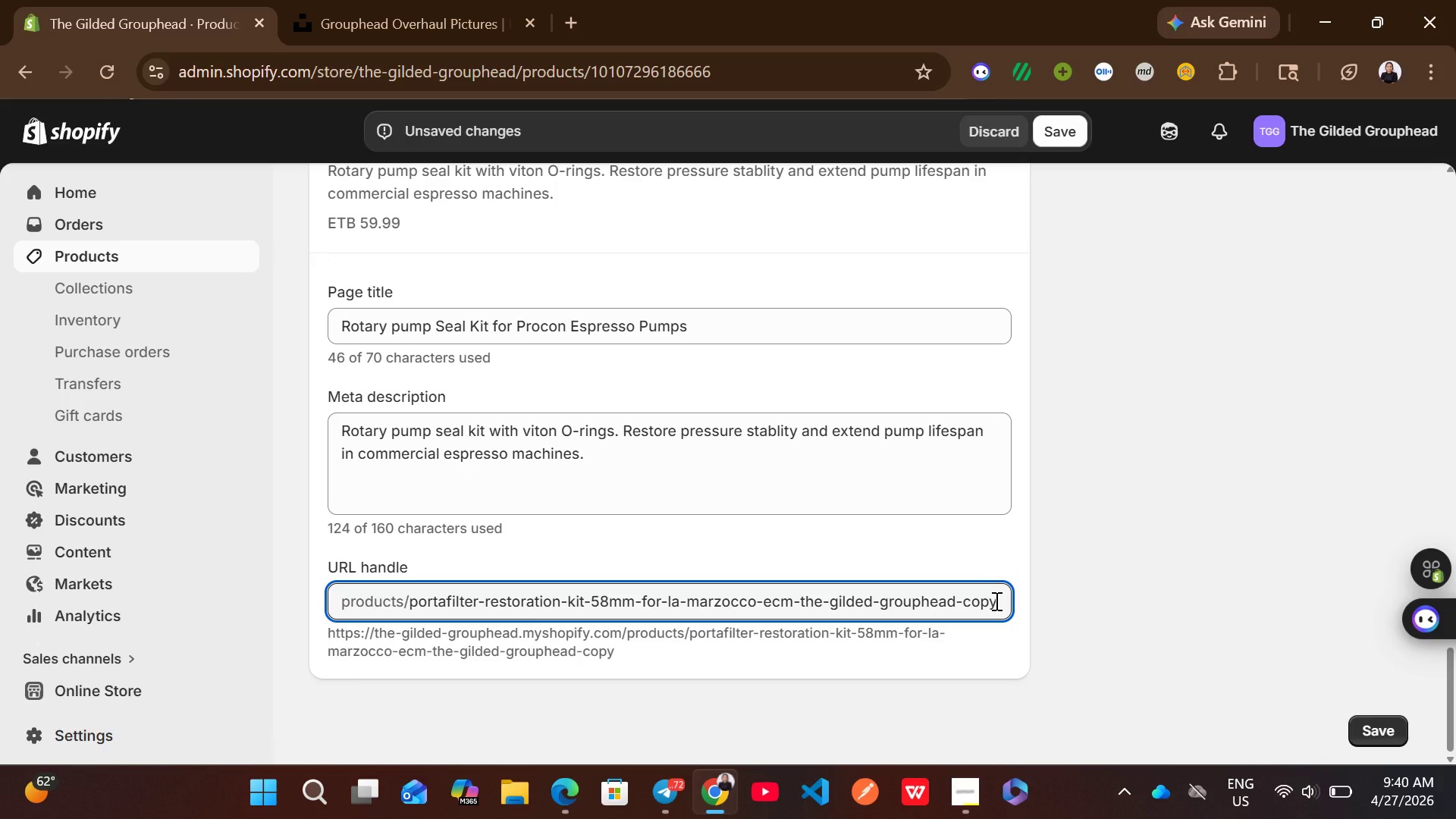 
hold_key(key=Backspace, duration=1.22)
 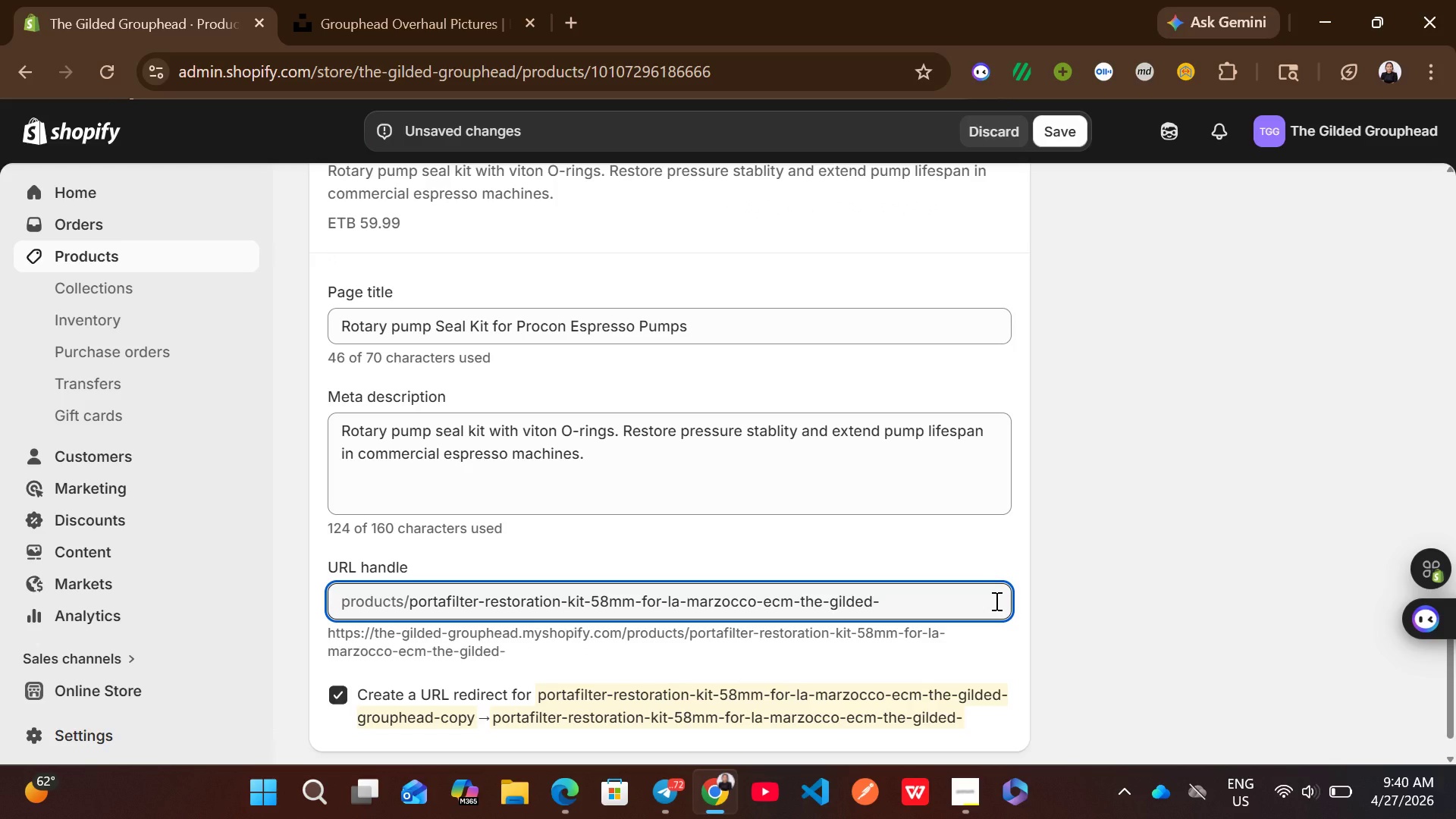 
hold_key(key=Backspace, duration=1.23)
 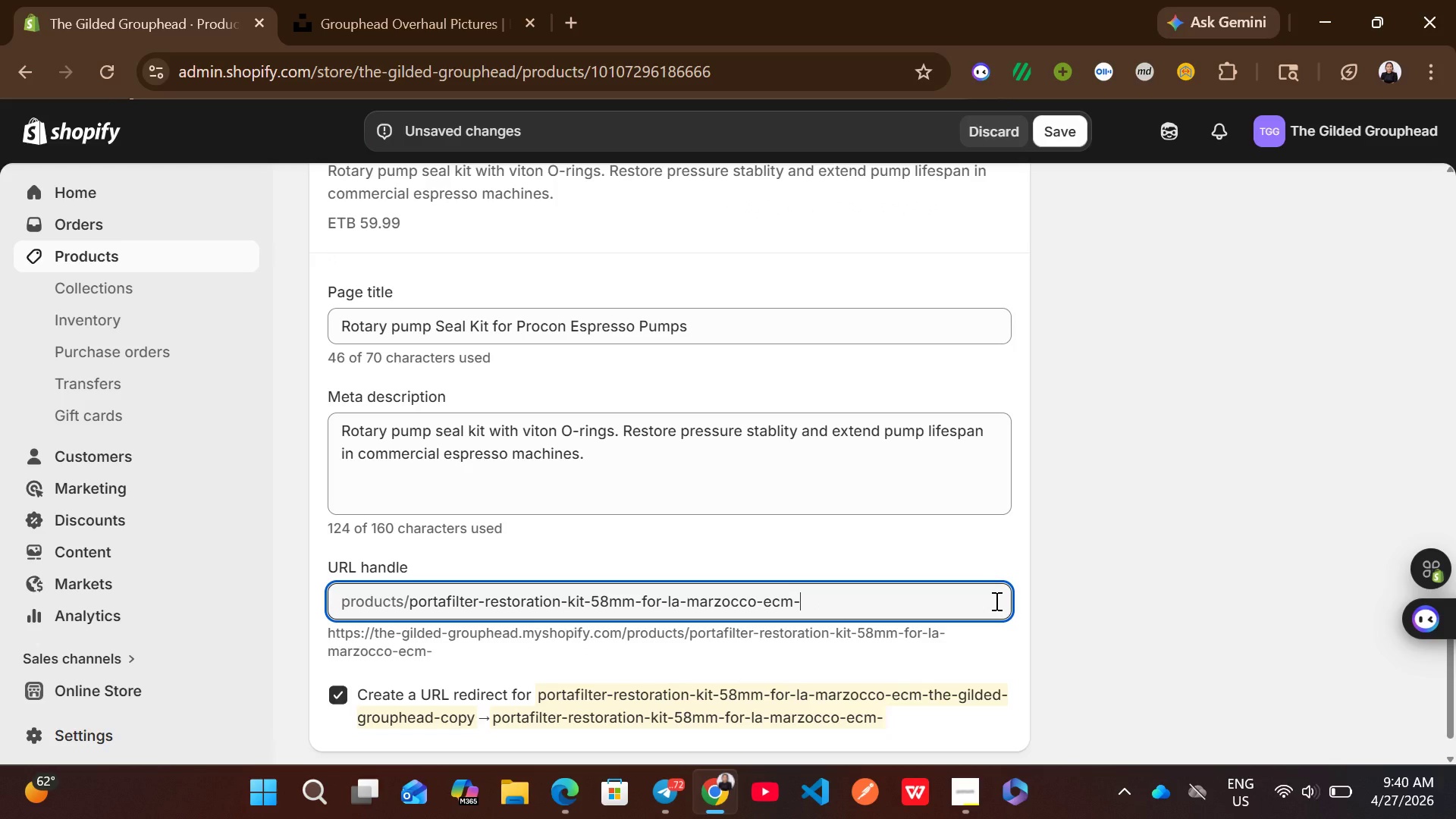 
hold_key(key=Backspace, duration=1.25)
 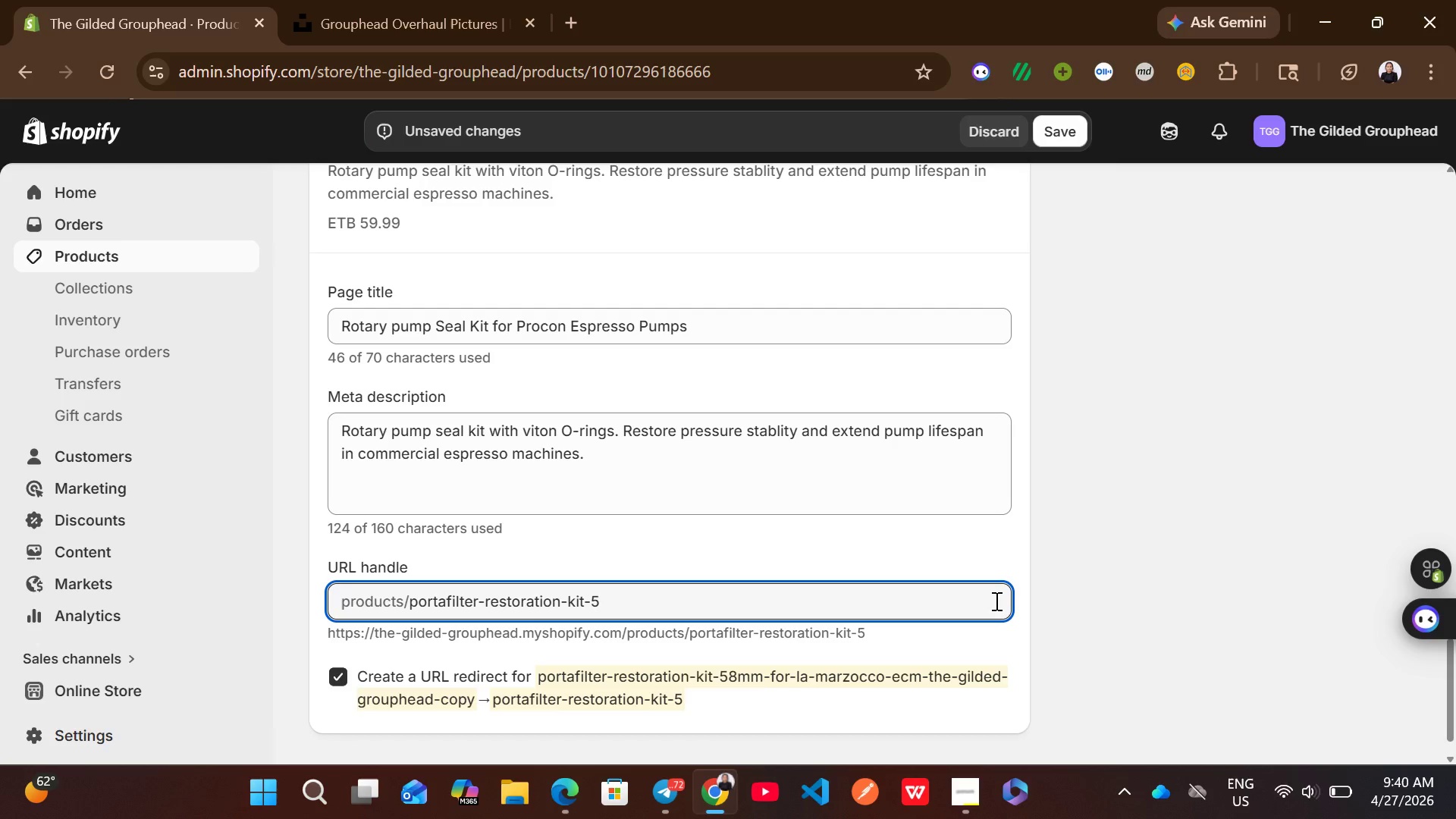 
key(Backspace)
 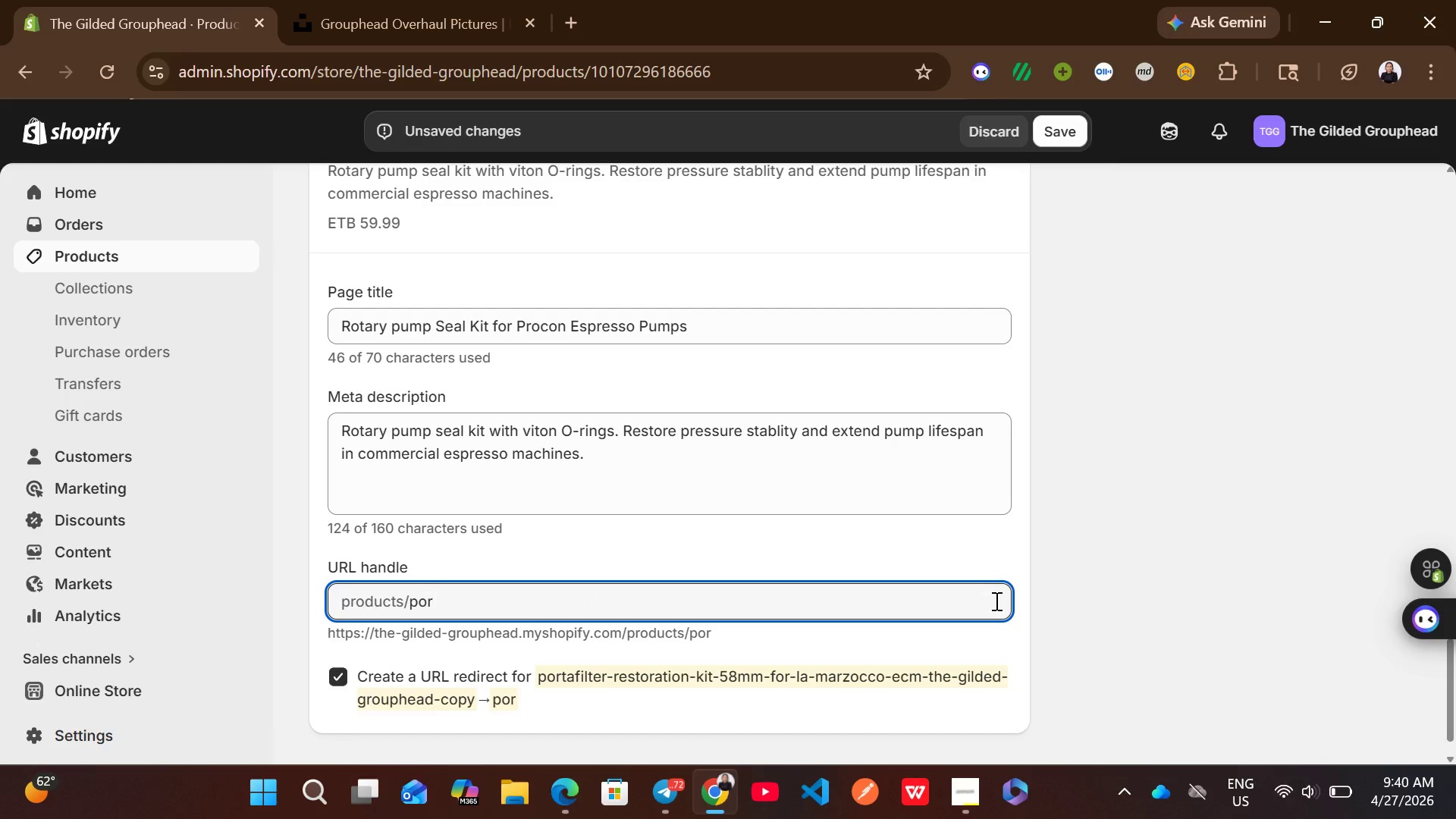 
key(Backspace)
 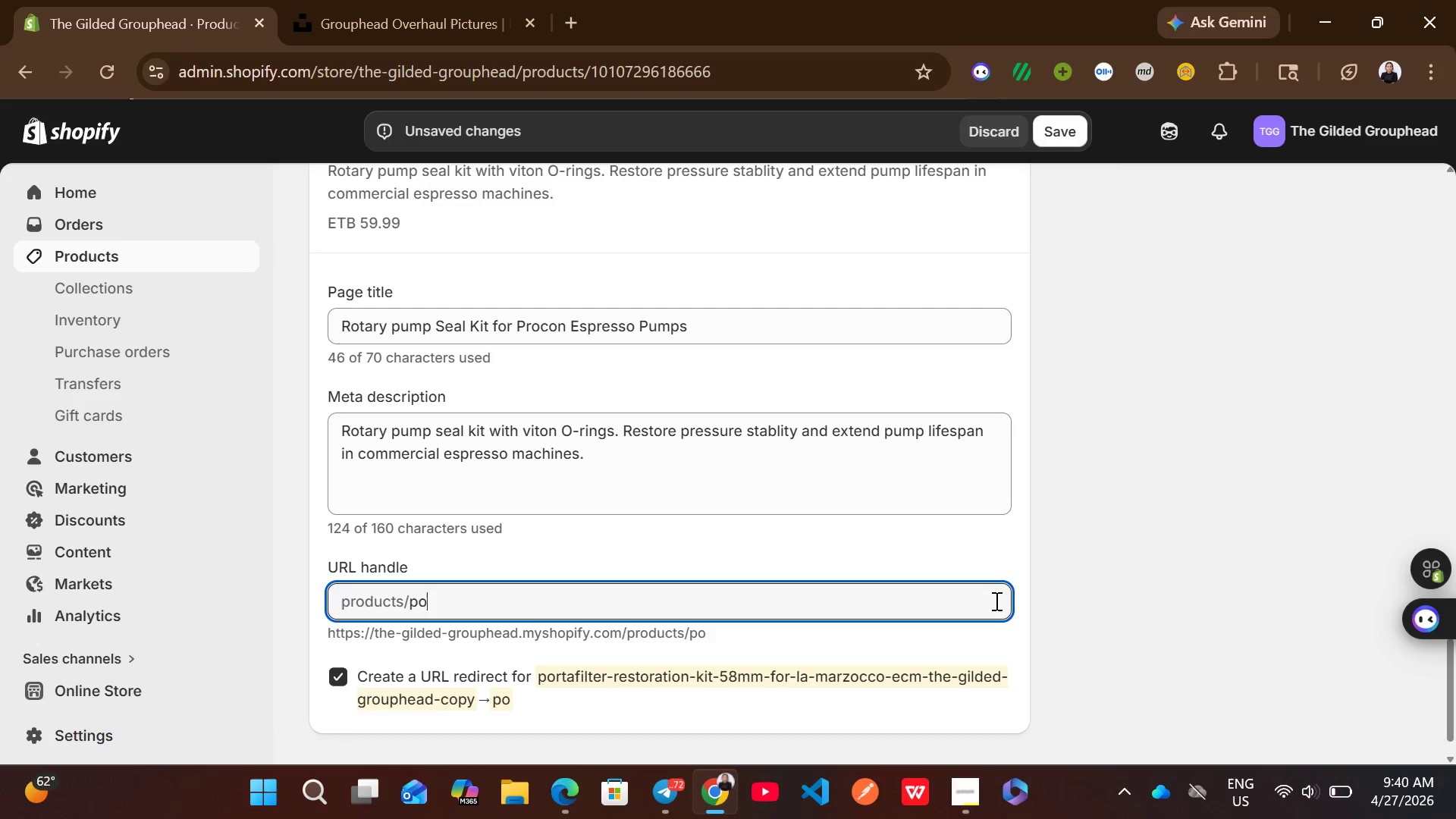 
key(Backspace)
 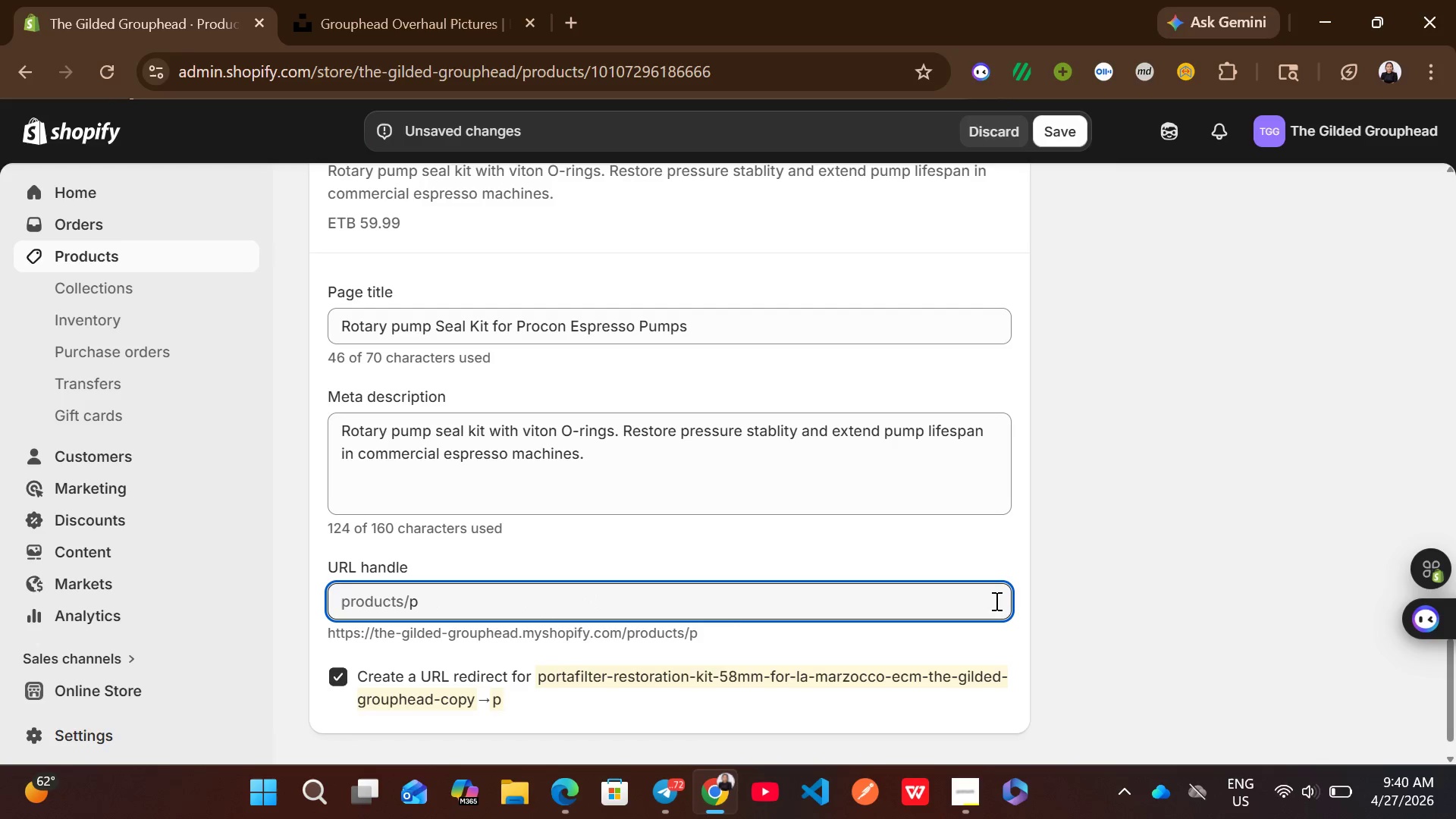 
key(Backspace)
 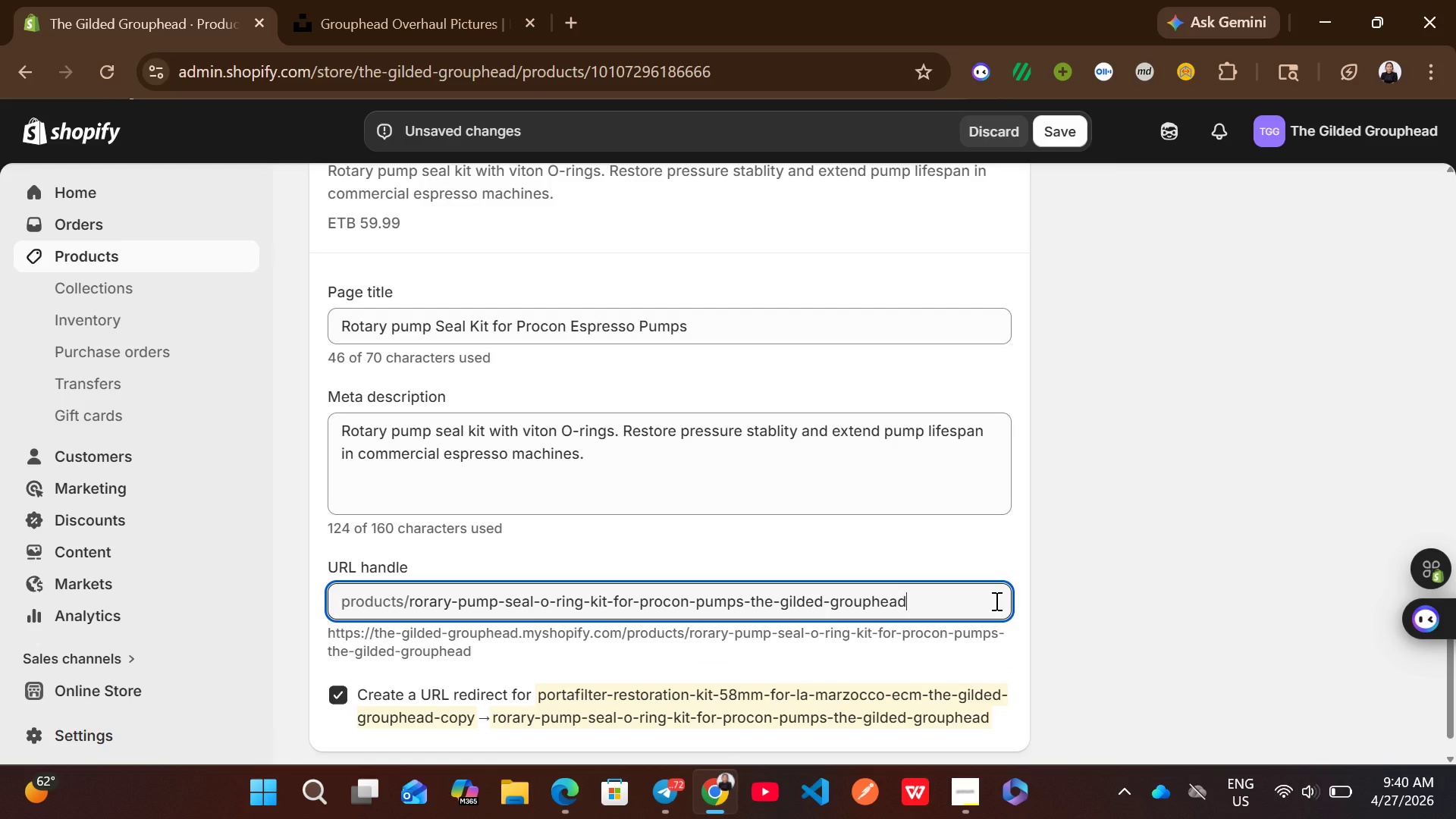 
key(R)
 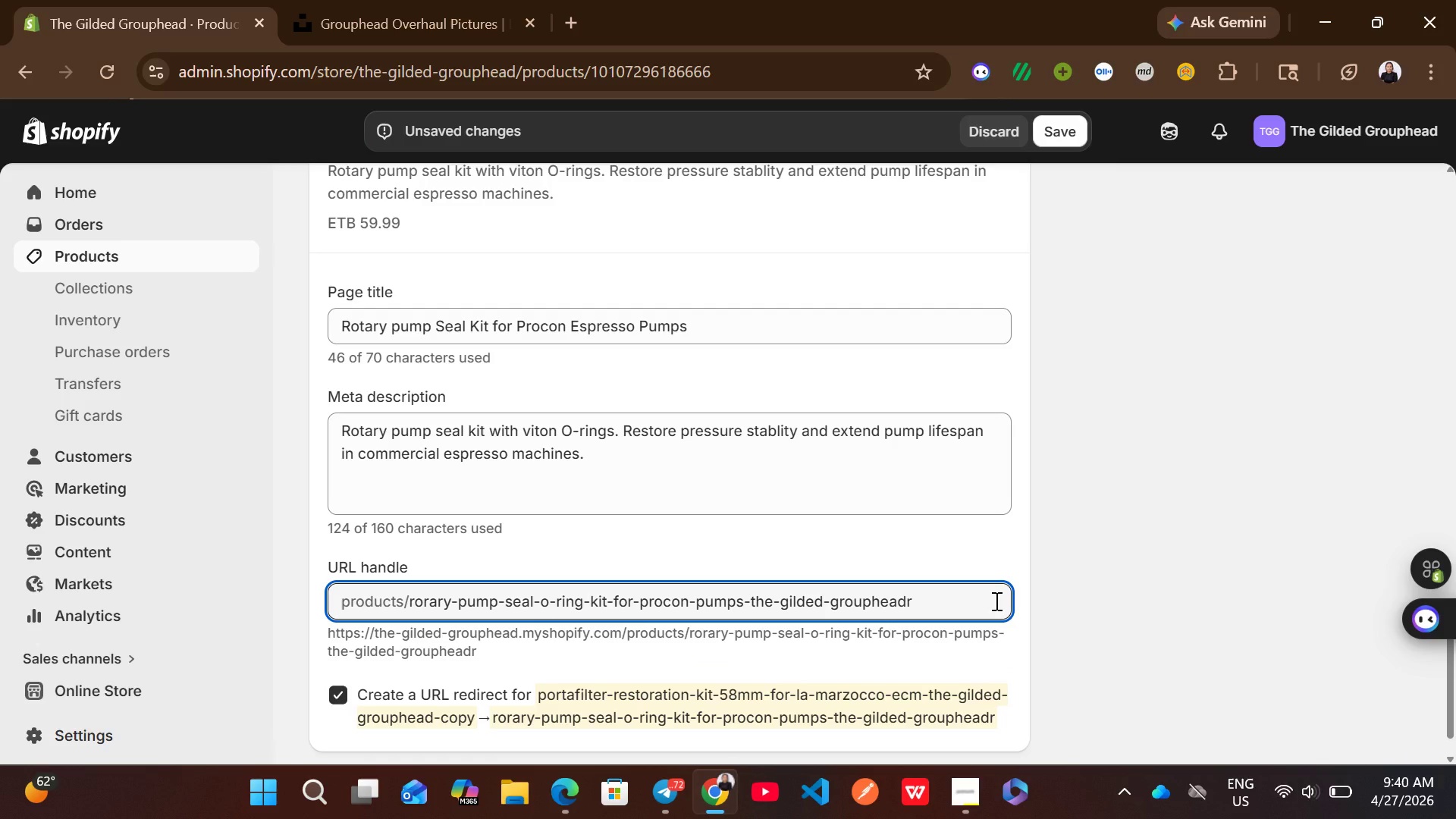 
key(Backspace)
 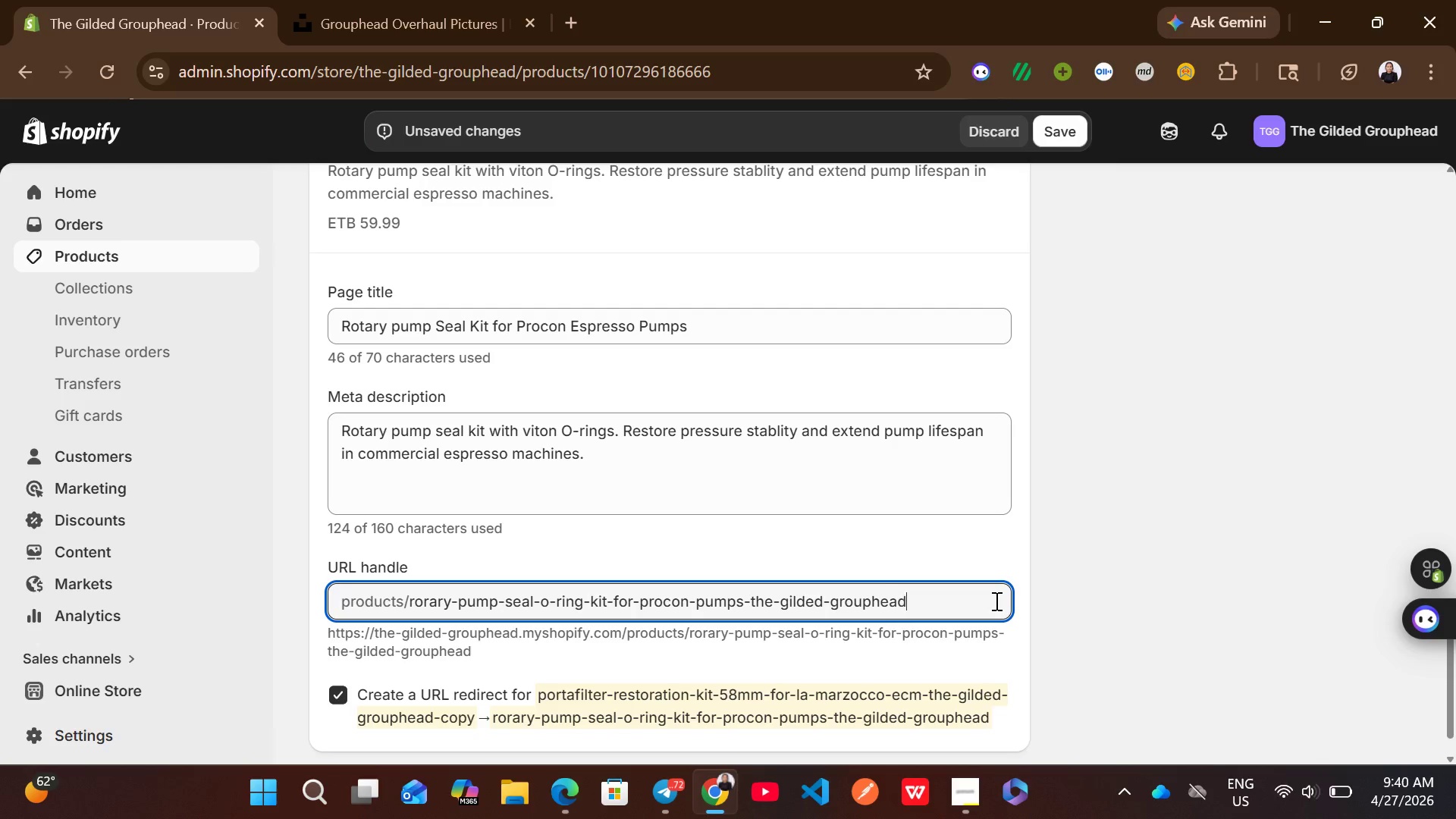 
key(Backspace)
 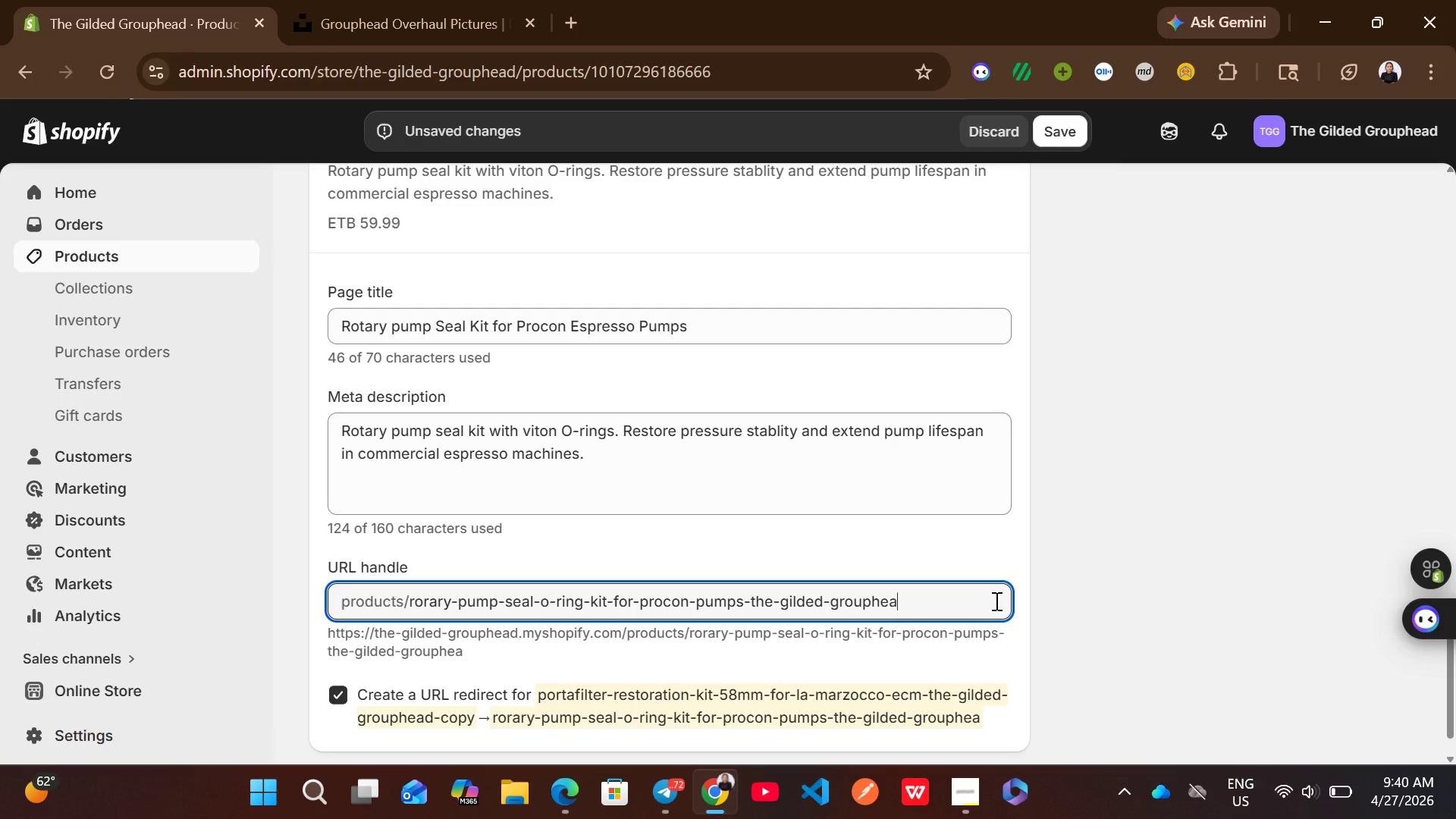 
key(Backspace)
 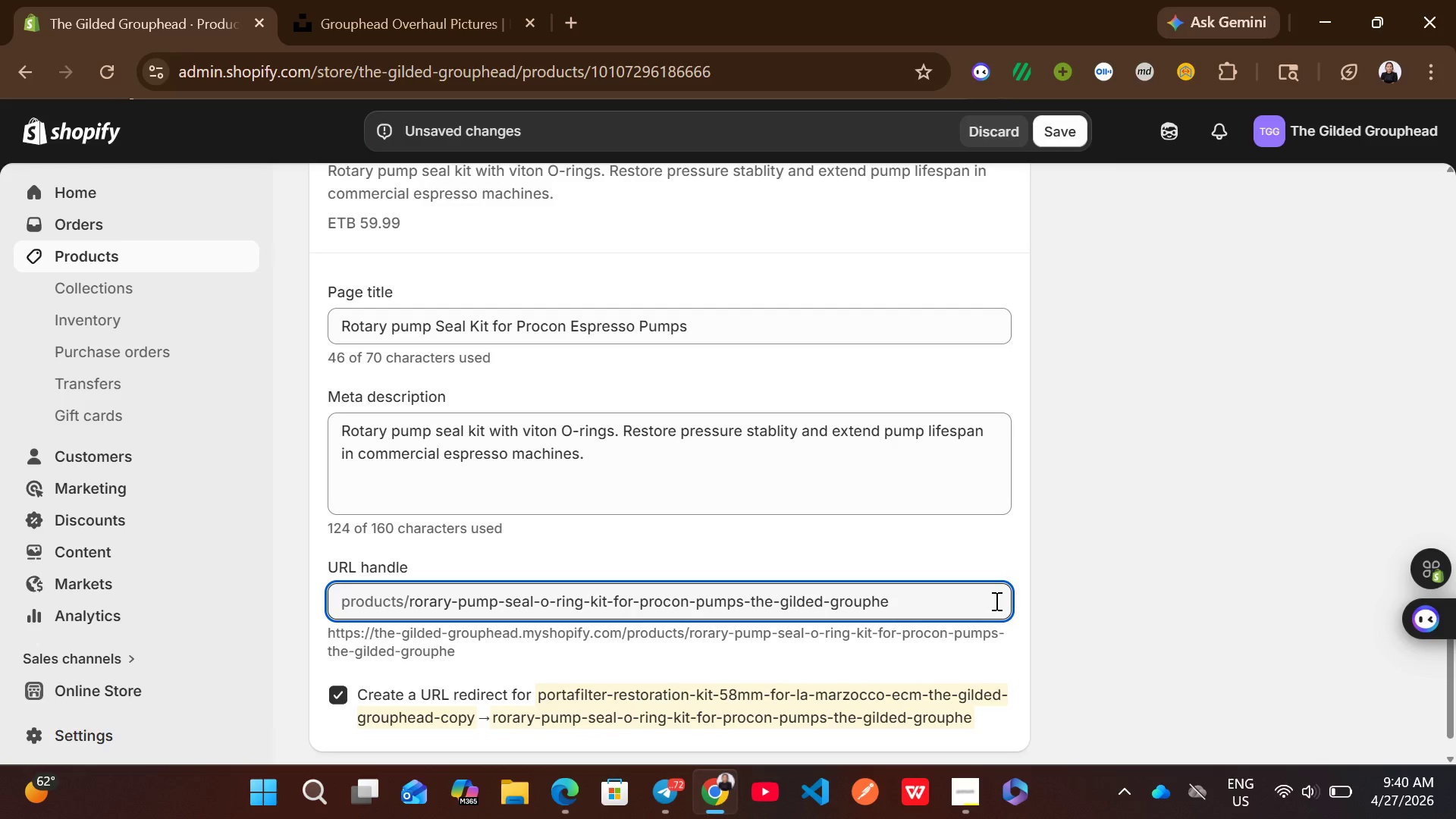 
hold_key(key=Backspace, duration=1.31)
 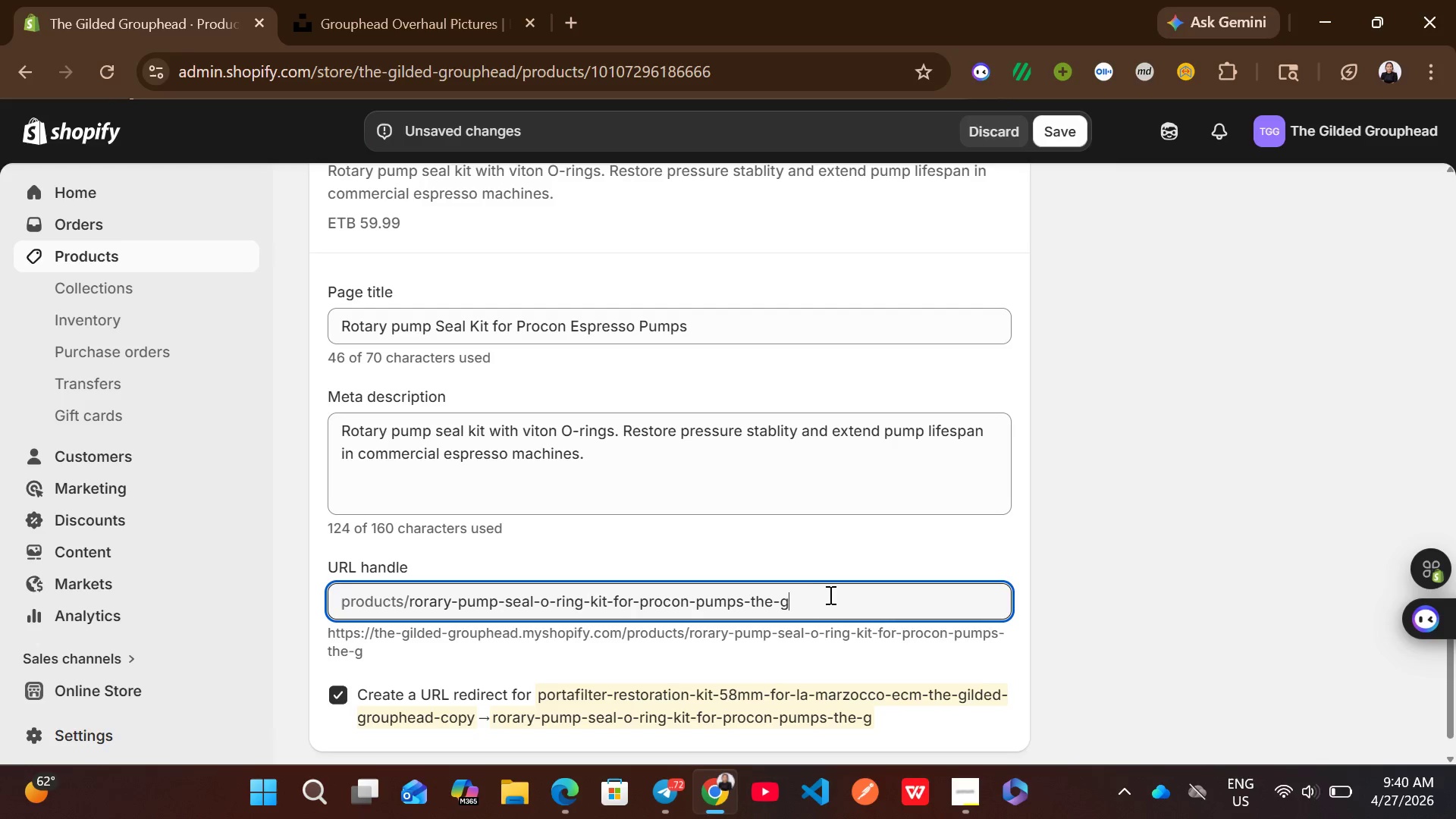 
left_click_drag(start_coordinate=[824, 595], to_coordinate=[682, 600])
 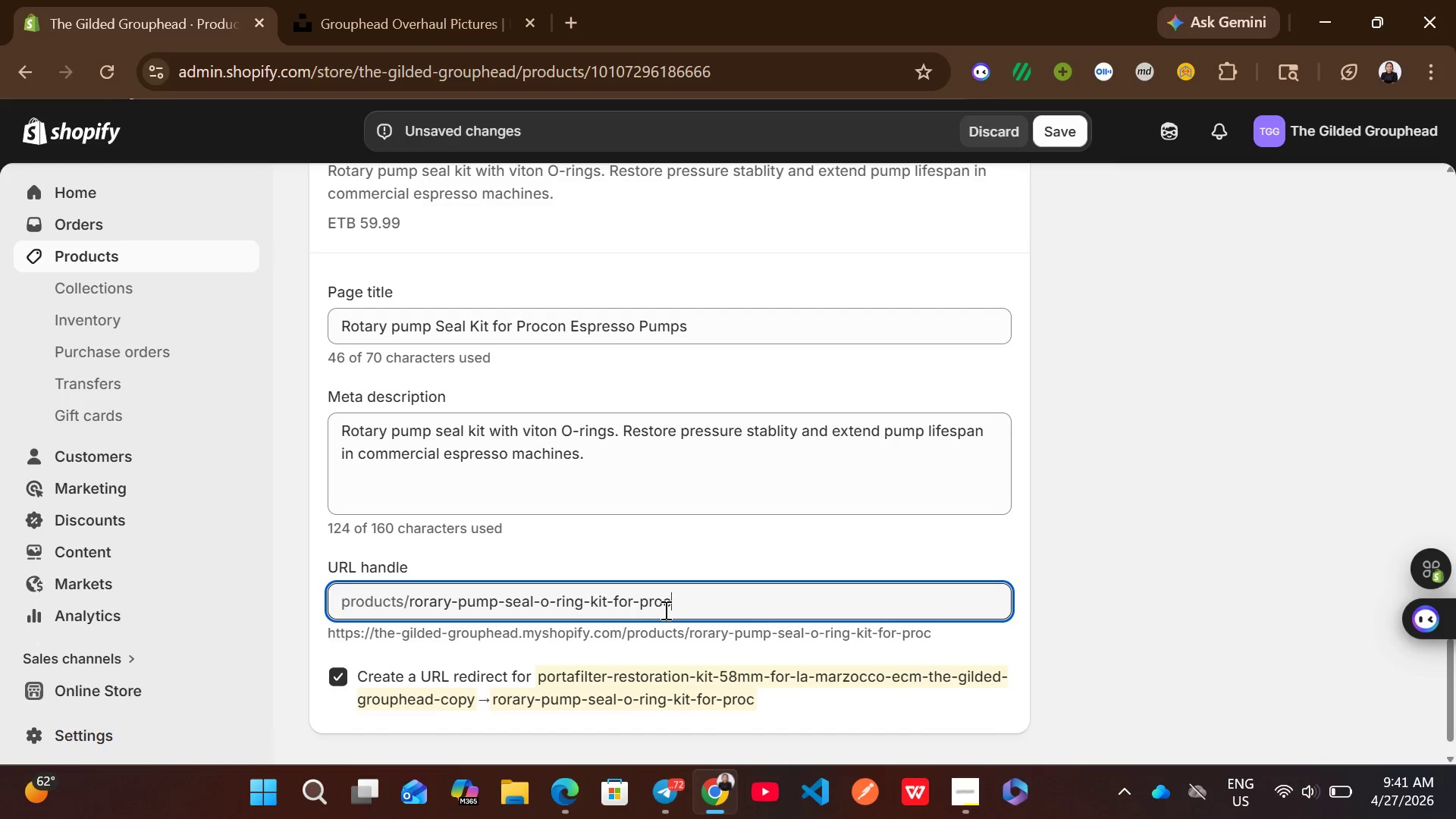 
key(Backspace)
key(Backspace)
key(Backspace)
key(Backspace)
key(Backspace)
key(Backspace)
key(Backspace)
key(Backspace)
key(Backspace)
key(Backspace)
key(Backspace)
key(Backspace)
key(Backspace)
key(Backspace)
key(Backspace)
key(Backspace)
key(Backspace)
key(Backspace)
key(Backspace)
type(kit)
 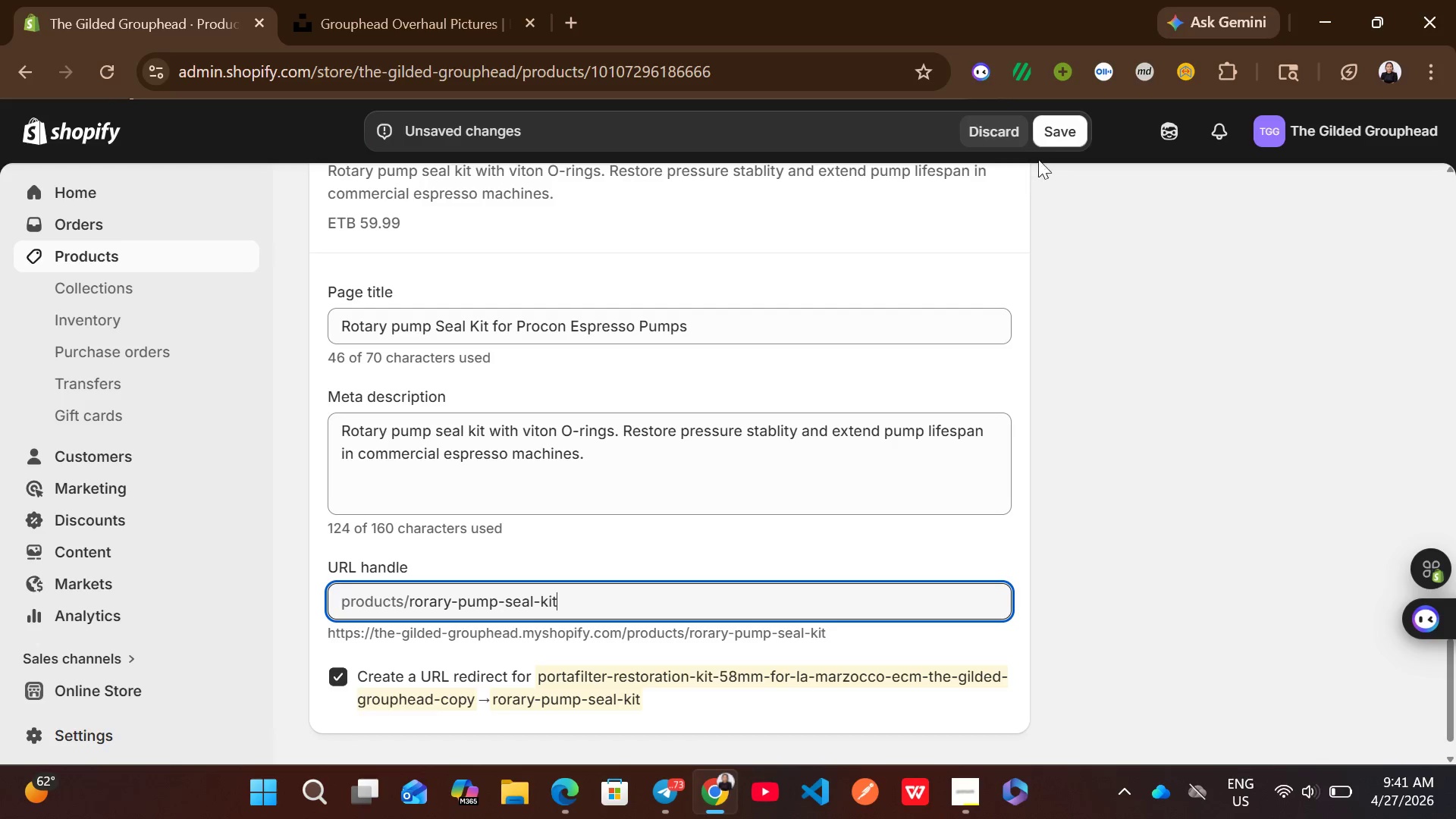 
left_click([1055, 136])
 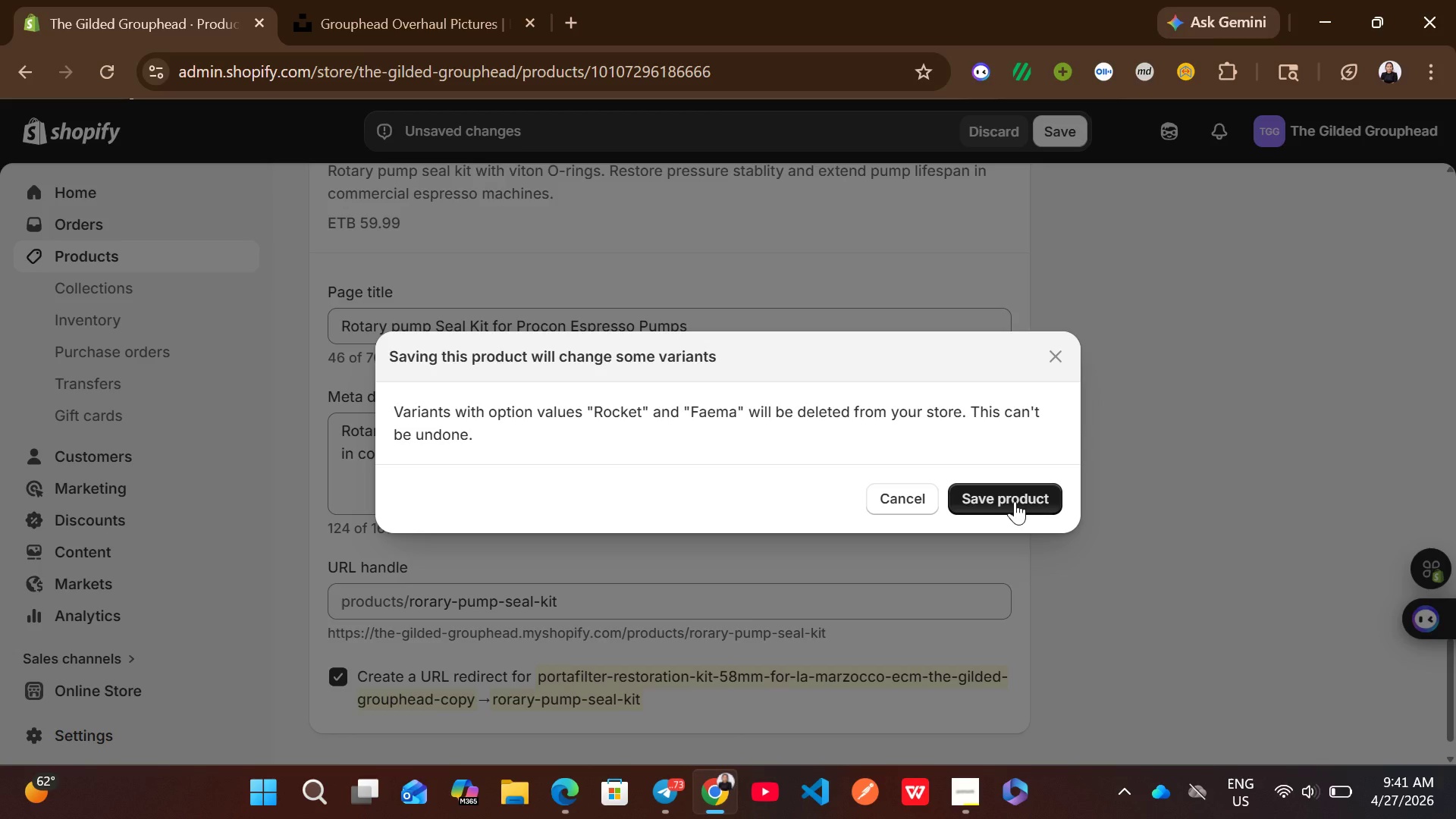 
left_click([1024, 507])
 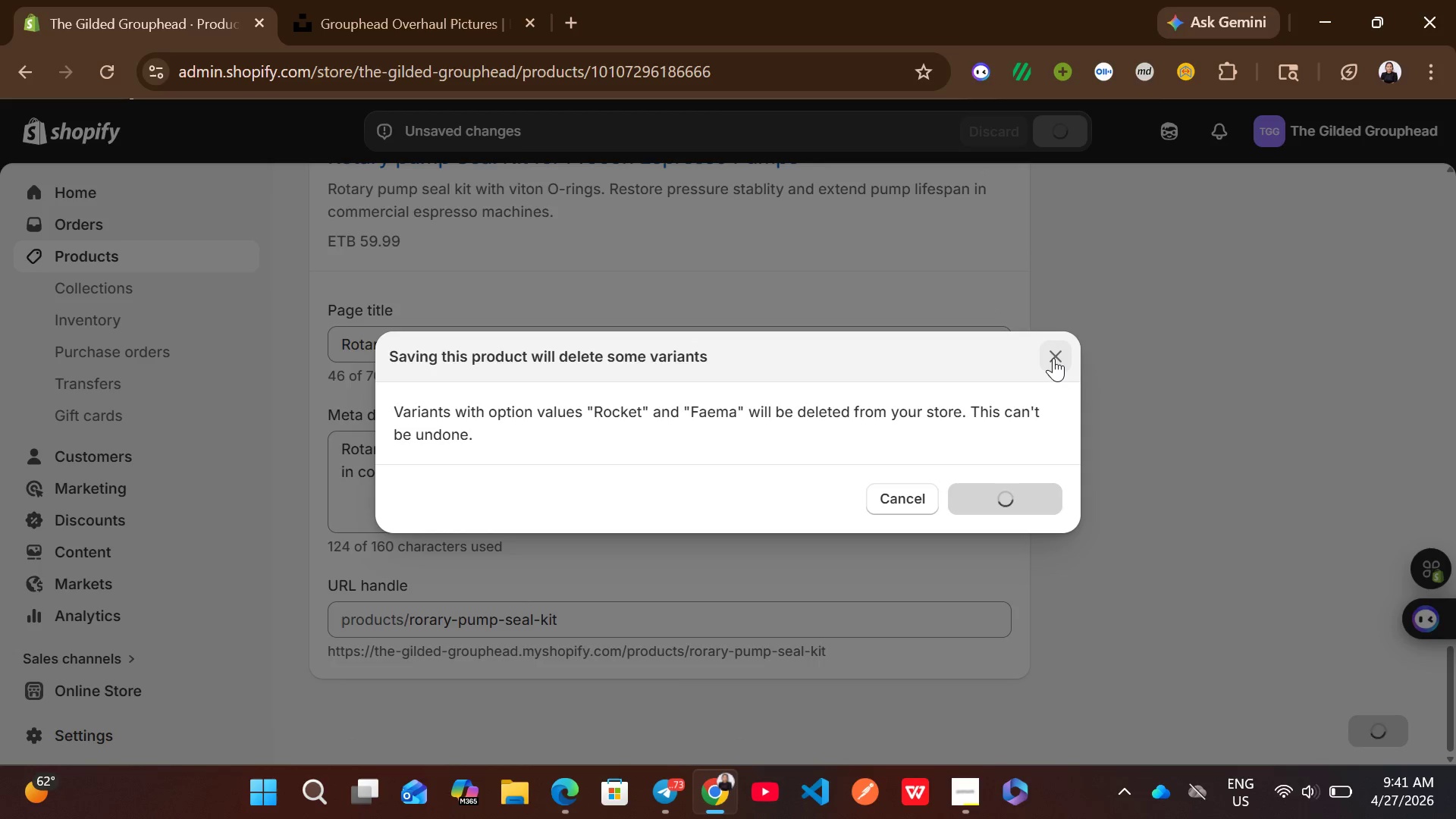 
wait(12.8)
 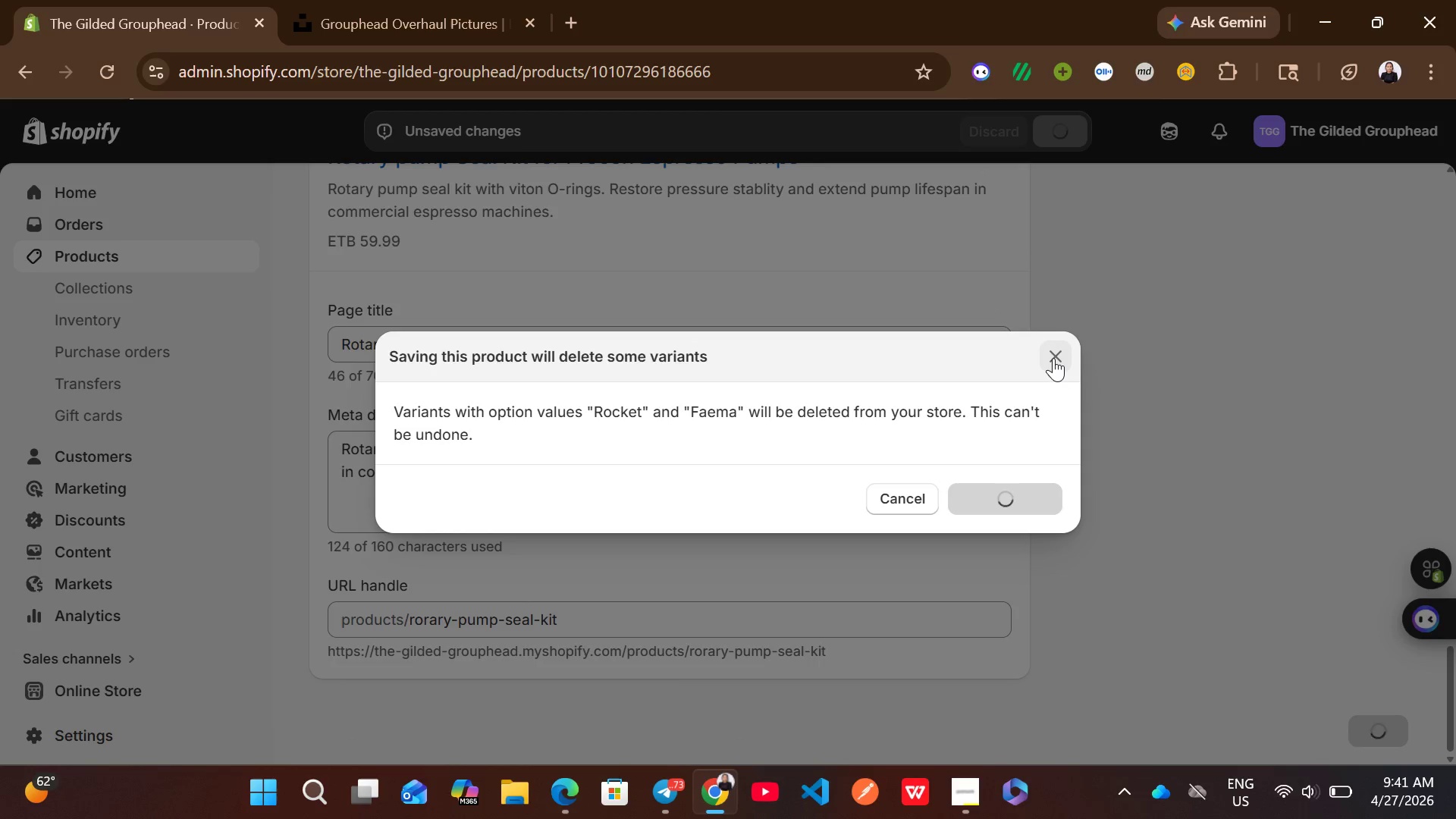 
left_click([199, 249])
 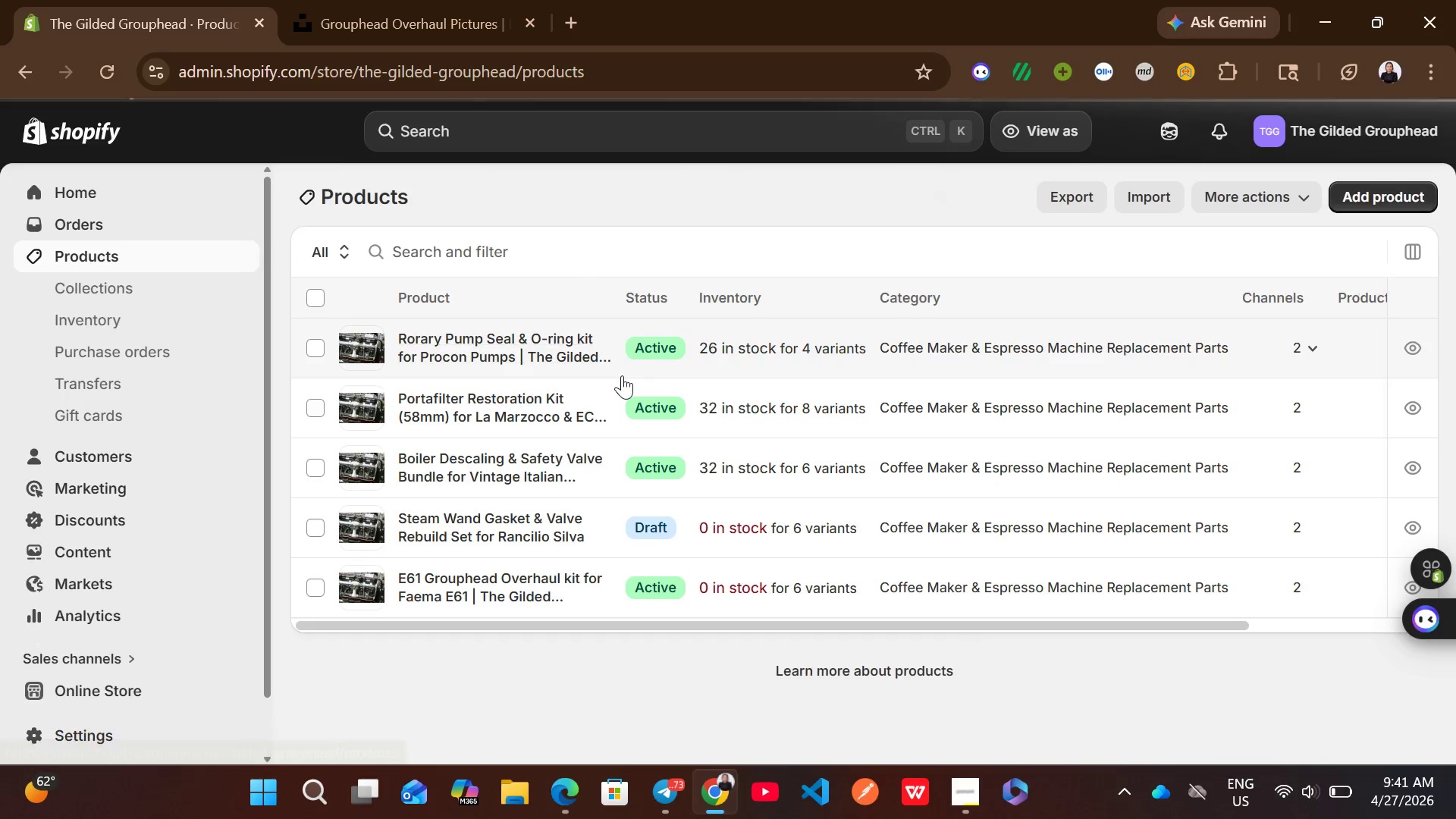 
left_click([787, 513])
 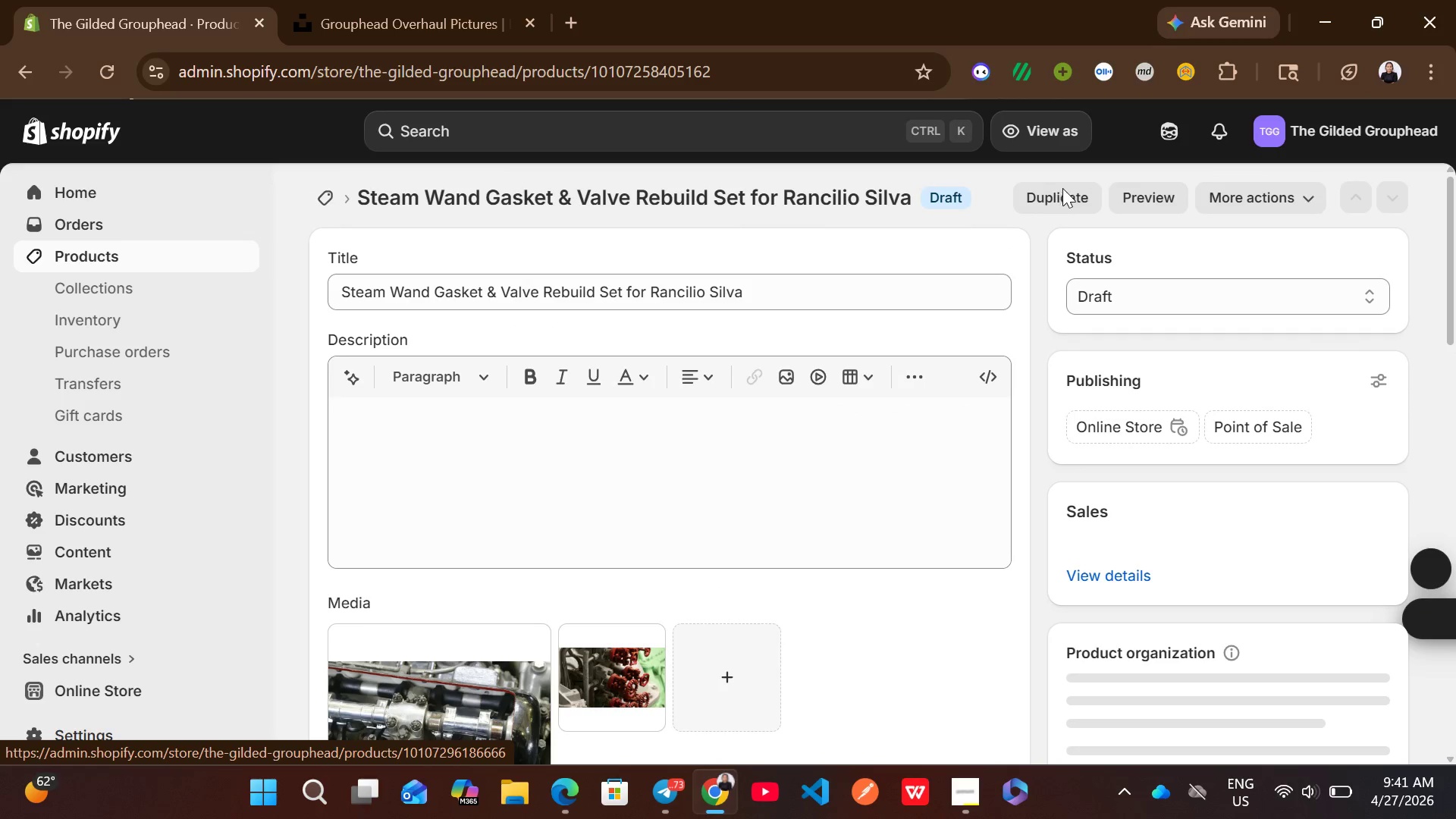 
left_click([1261, 197])
 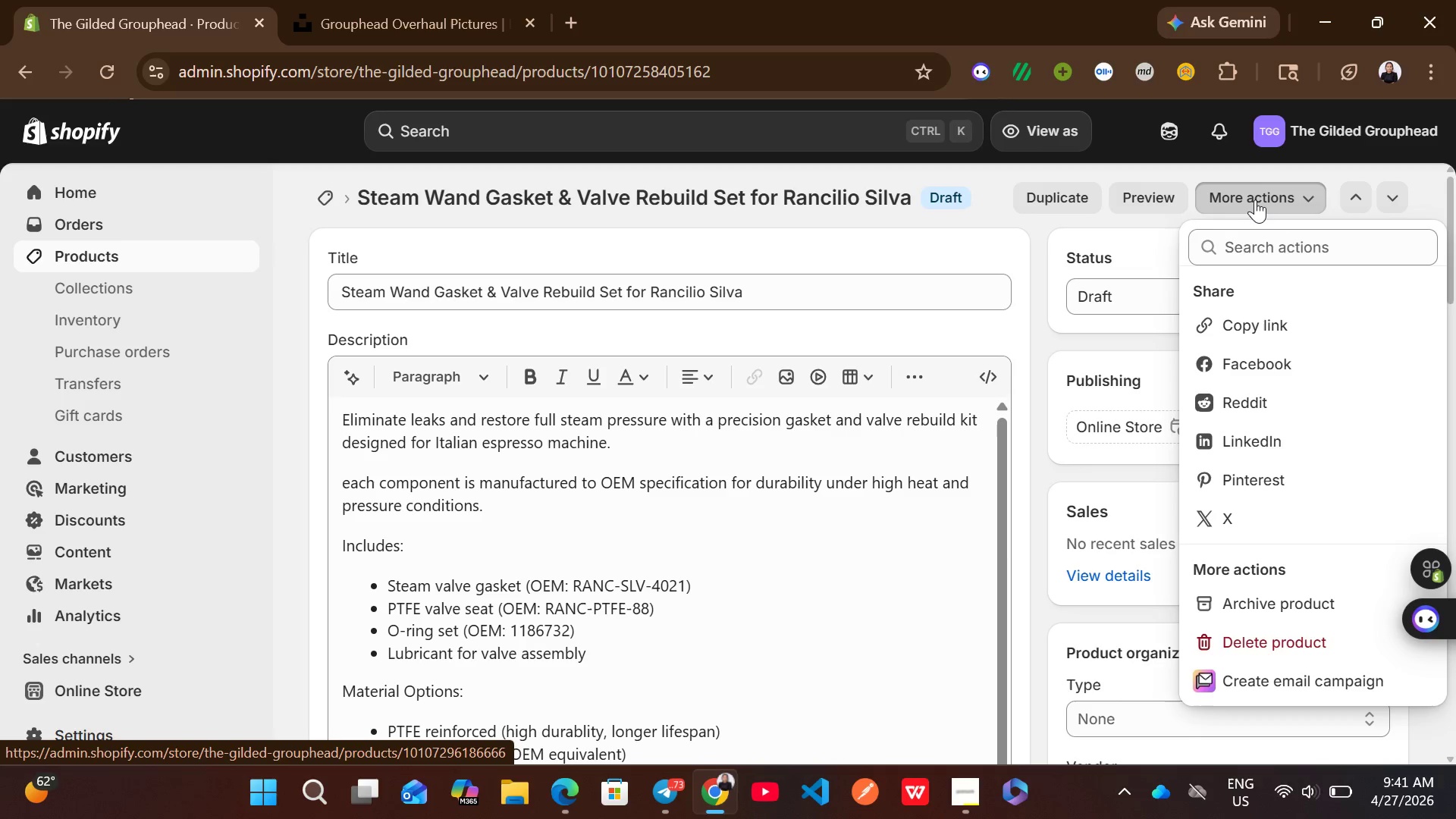 
left_click([1038, 206])
 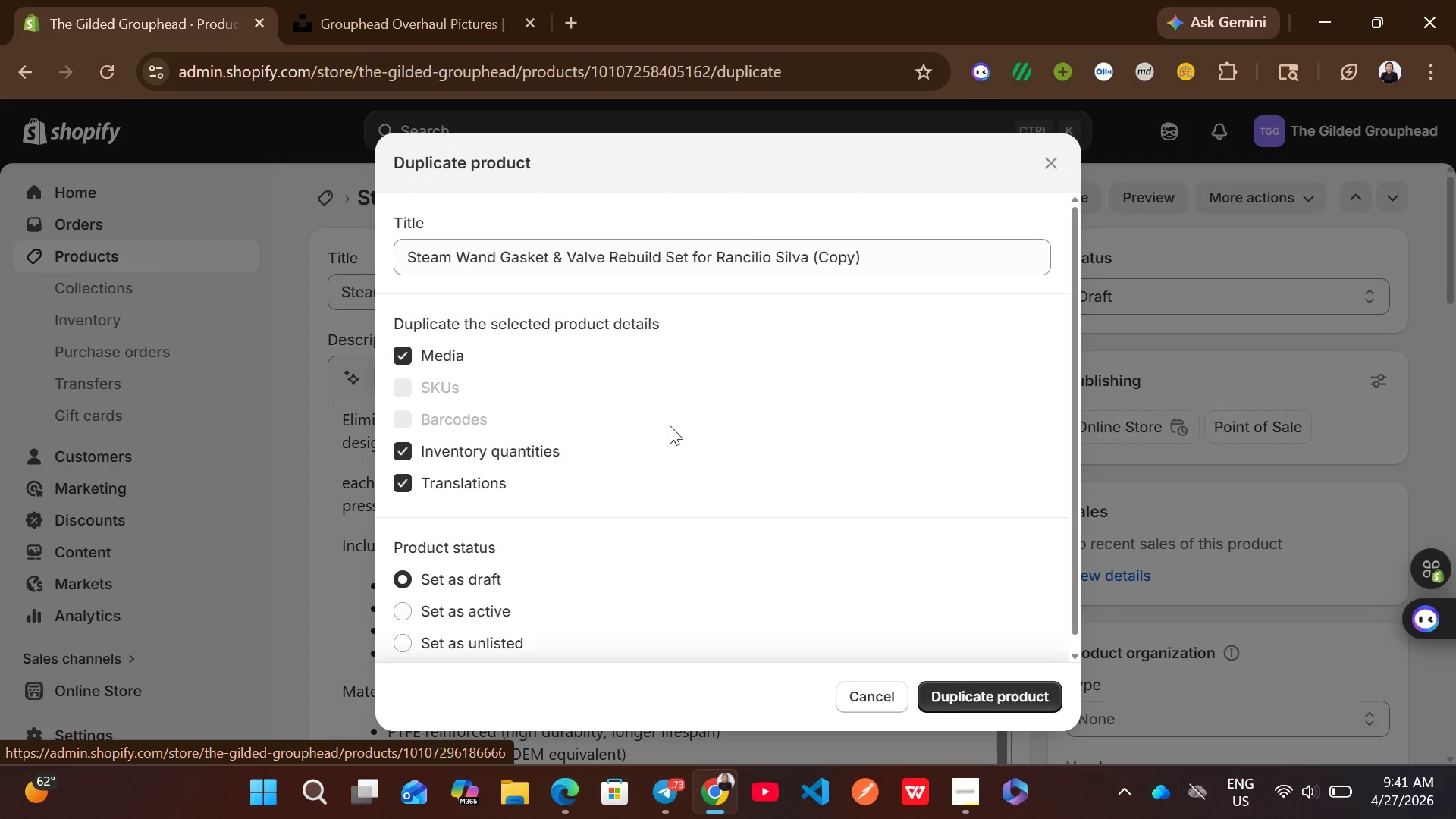 
left_click([461, 609])
 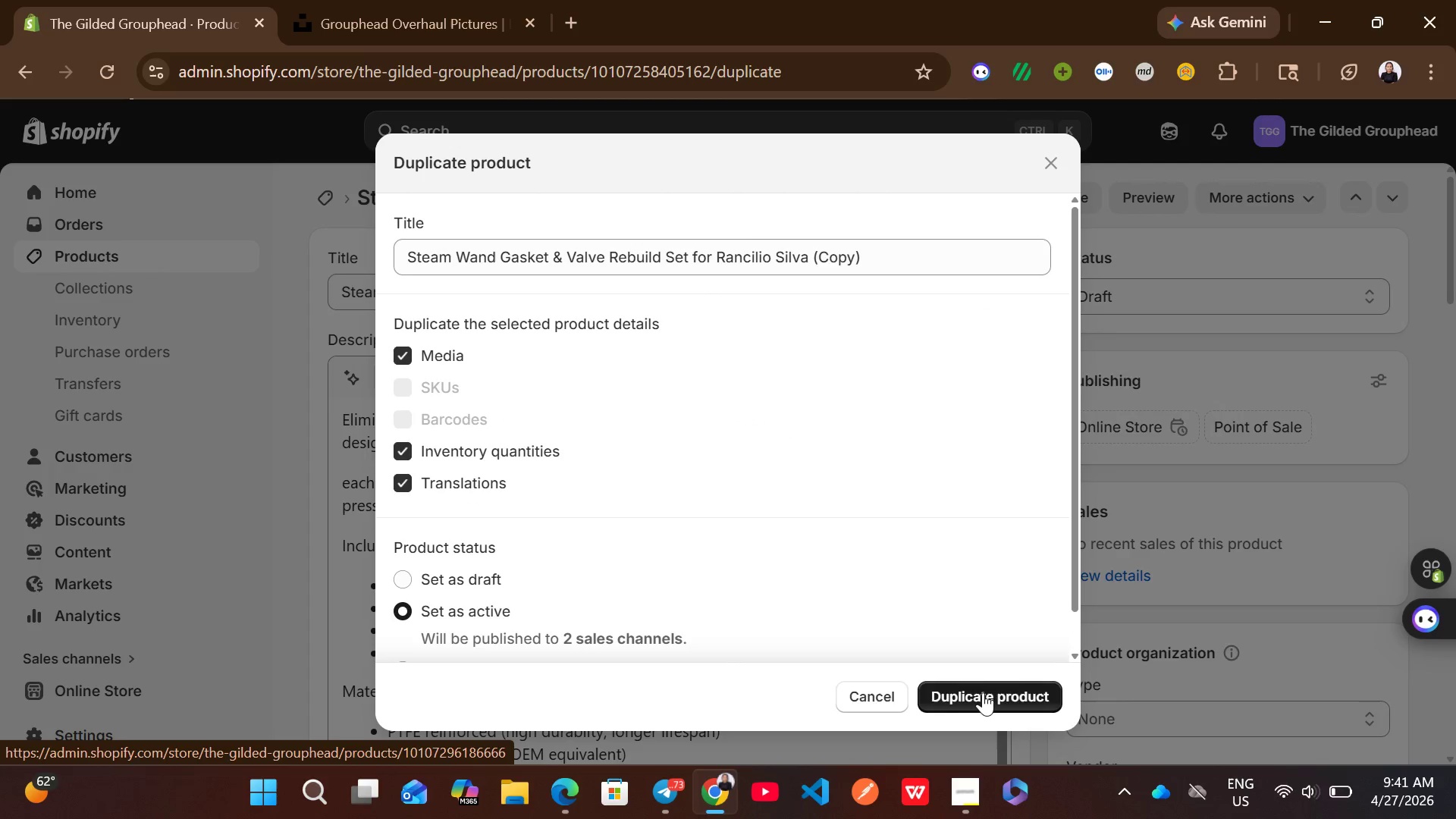 
left_click([984, 693])
 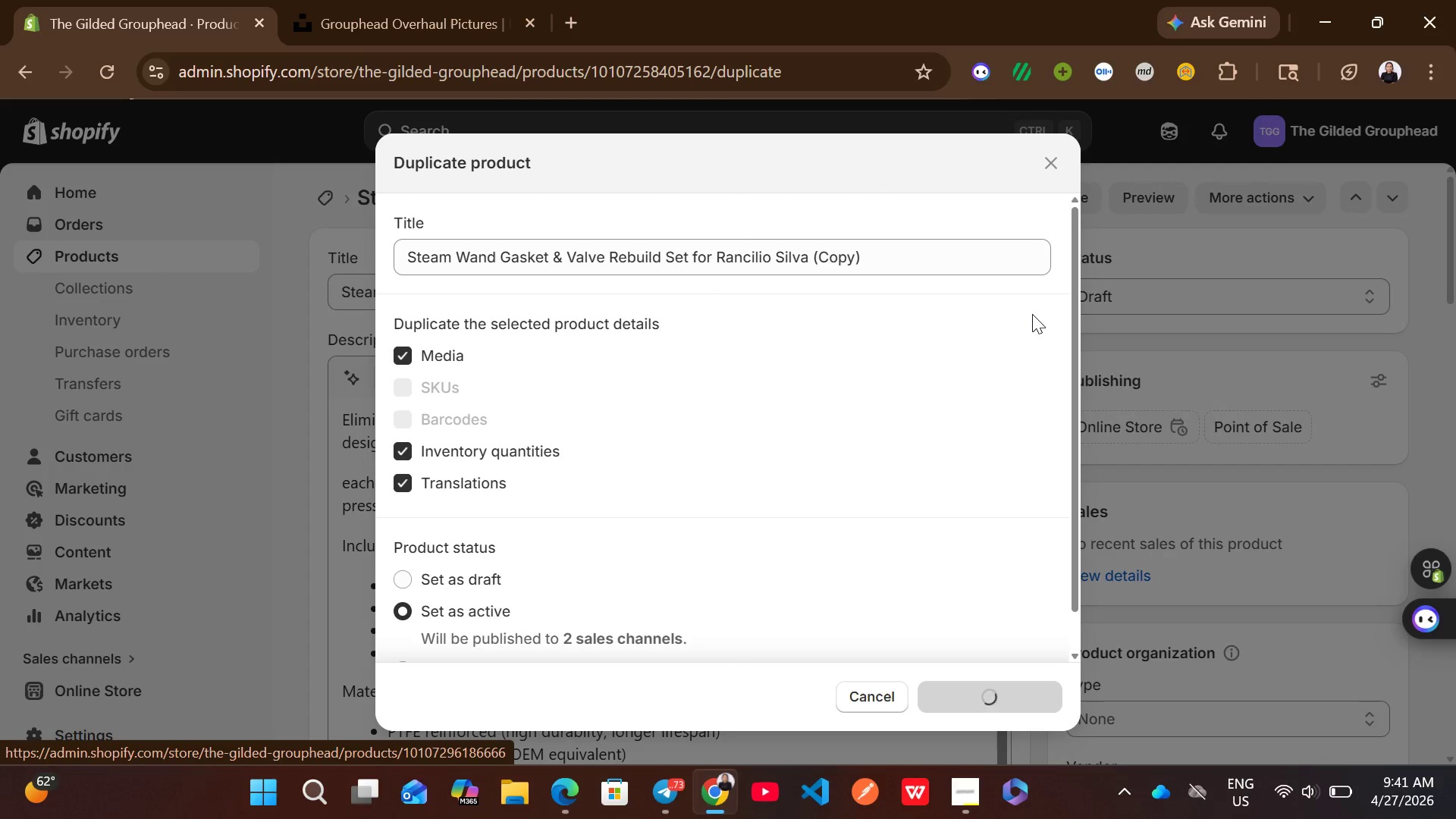 
mouse_move([1049, 165])
 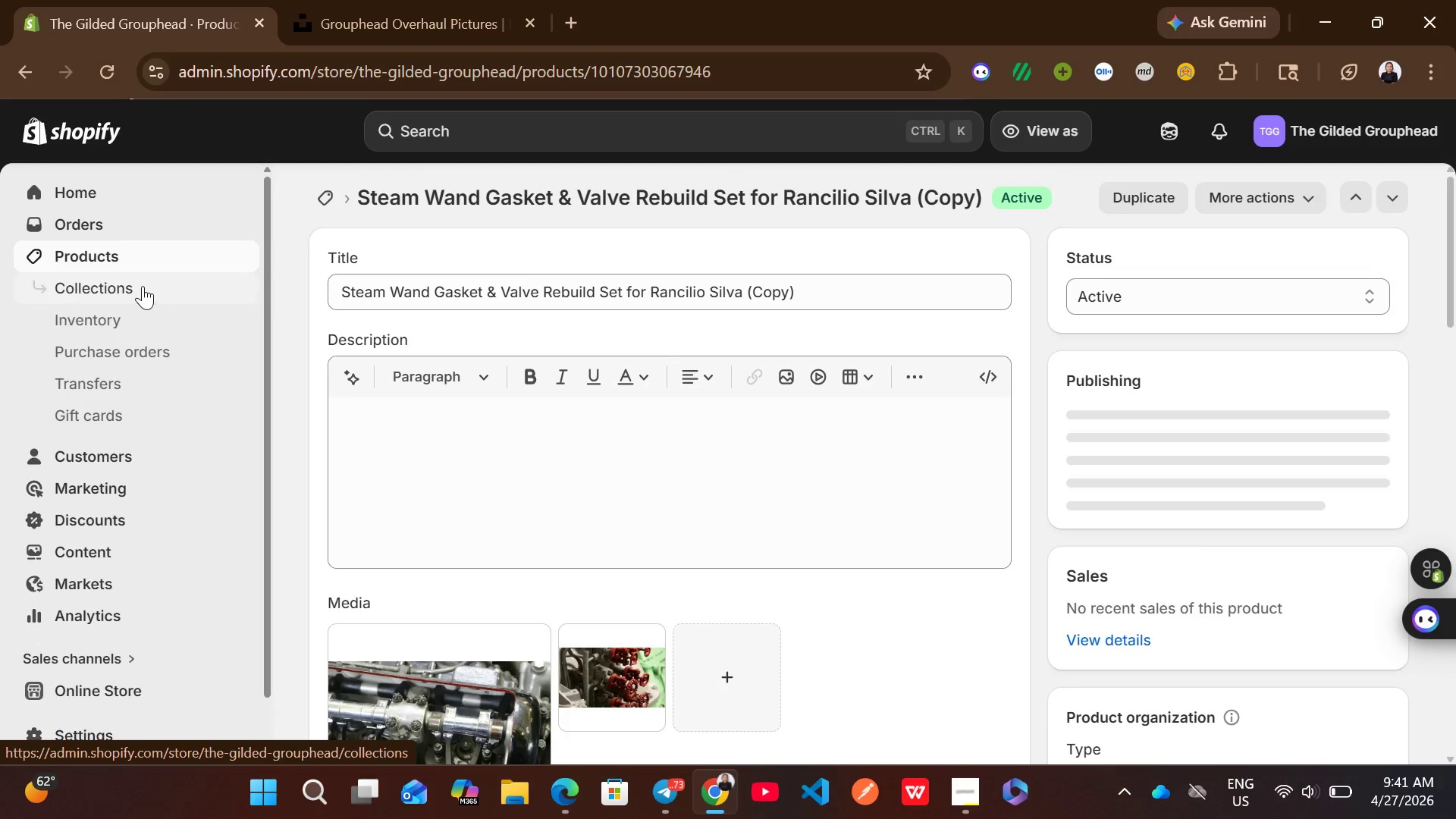 
left_click([168, 259])
 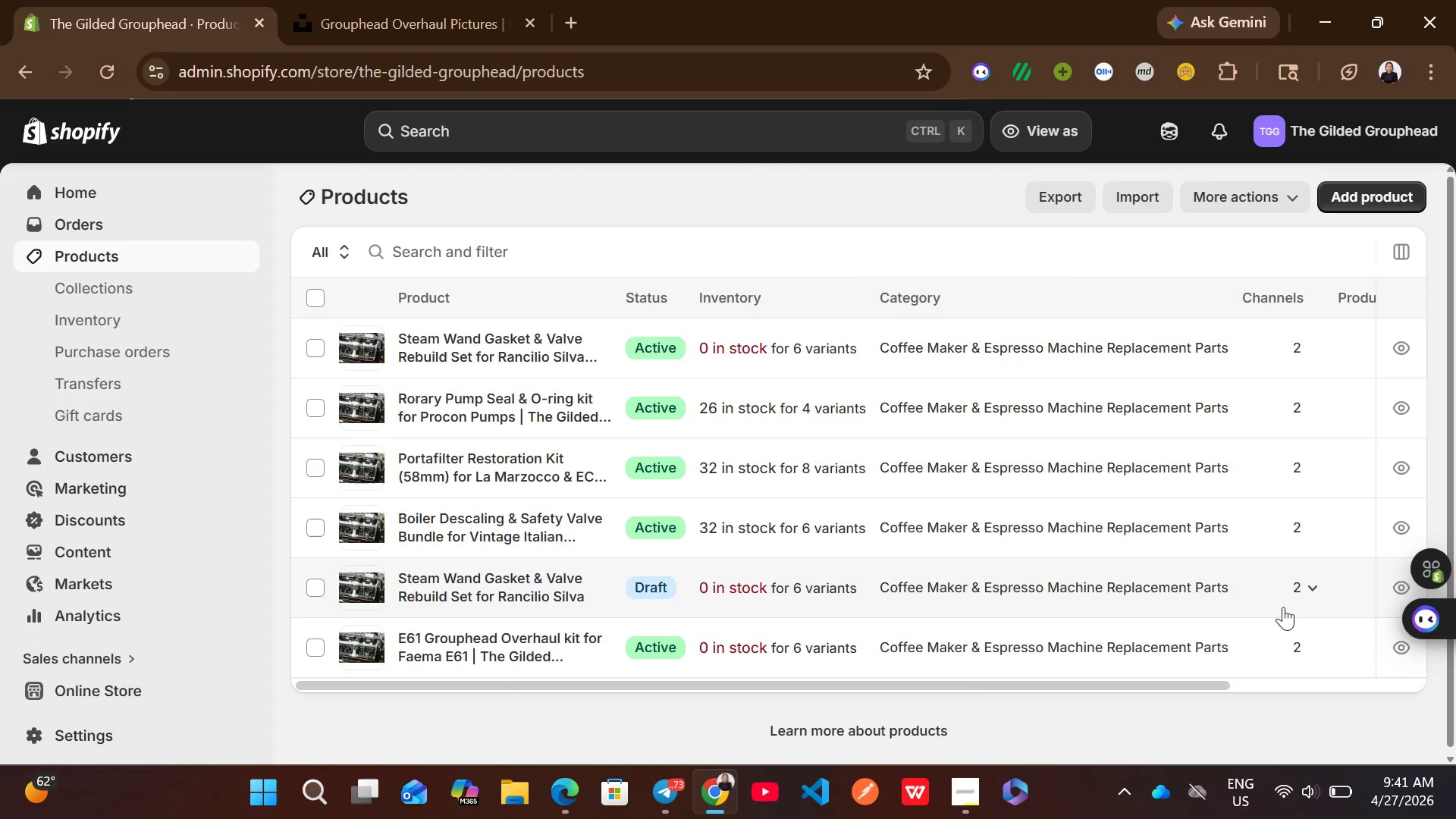 
wait(5.83)
 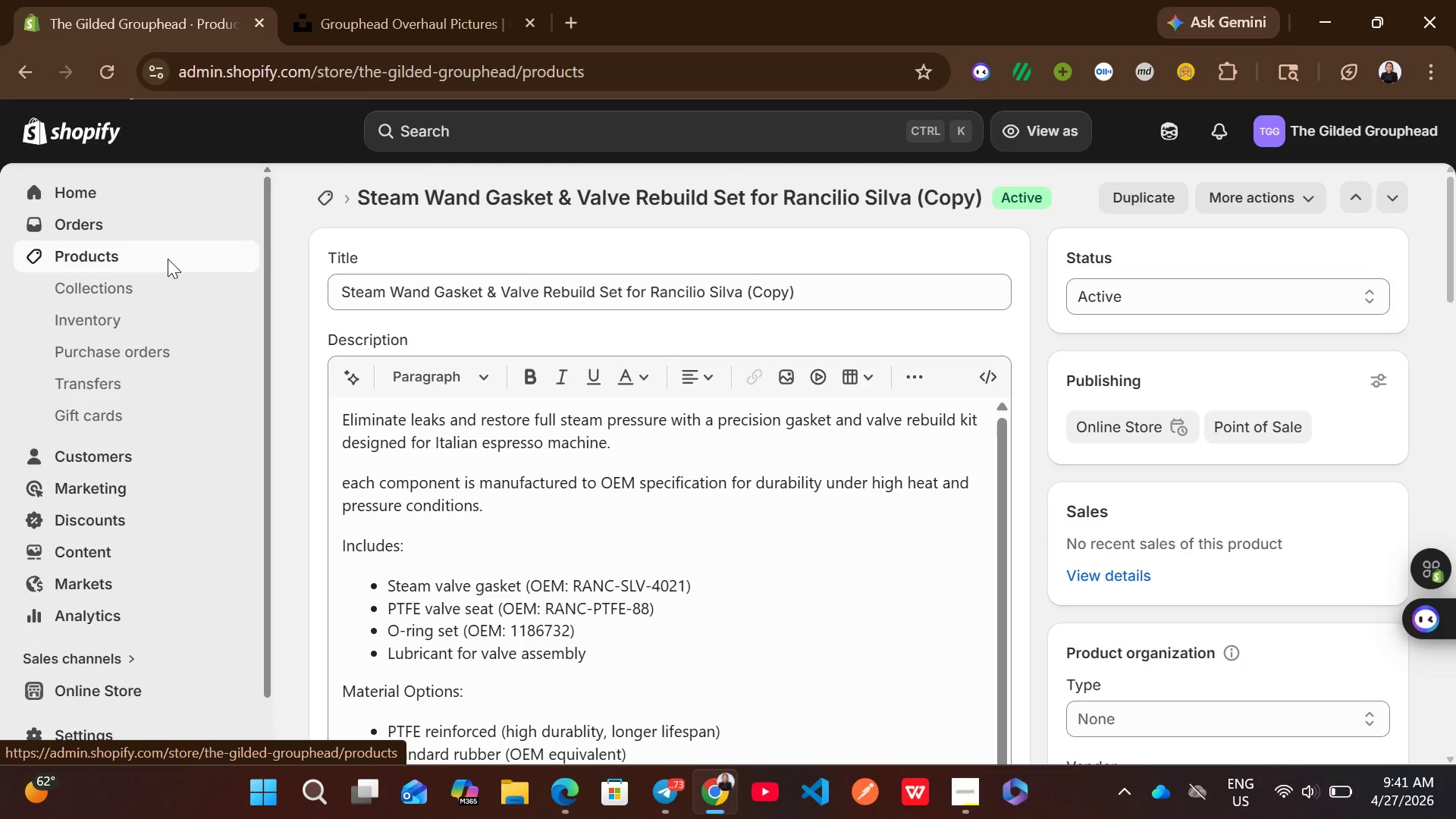 
left_click([309, 591])
 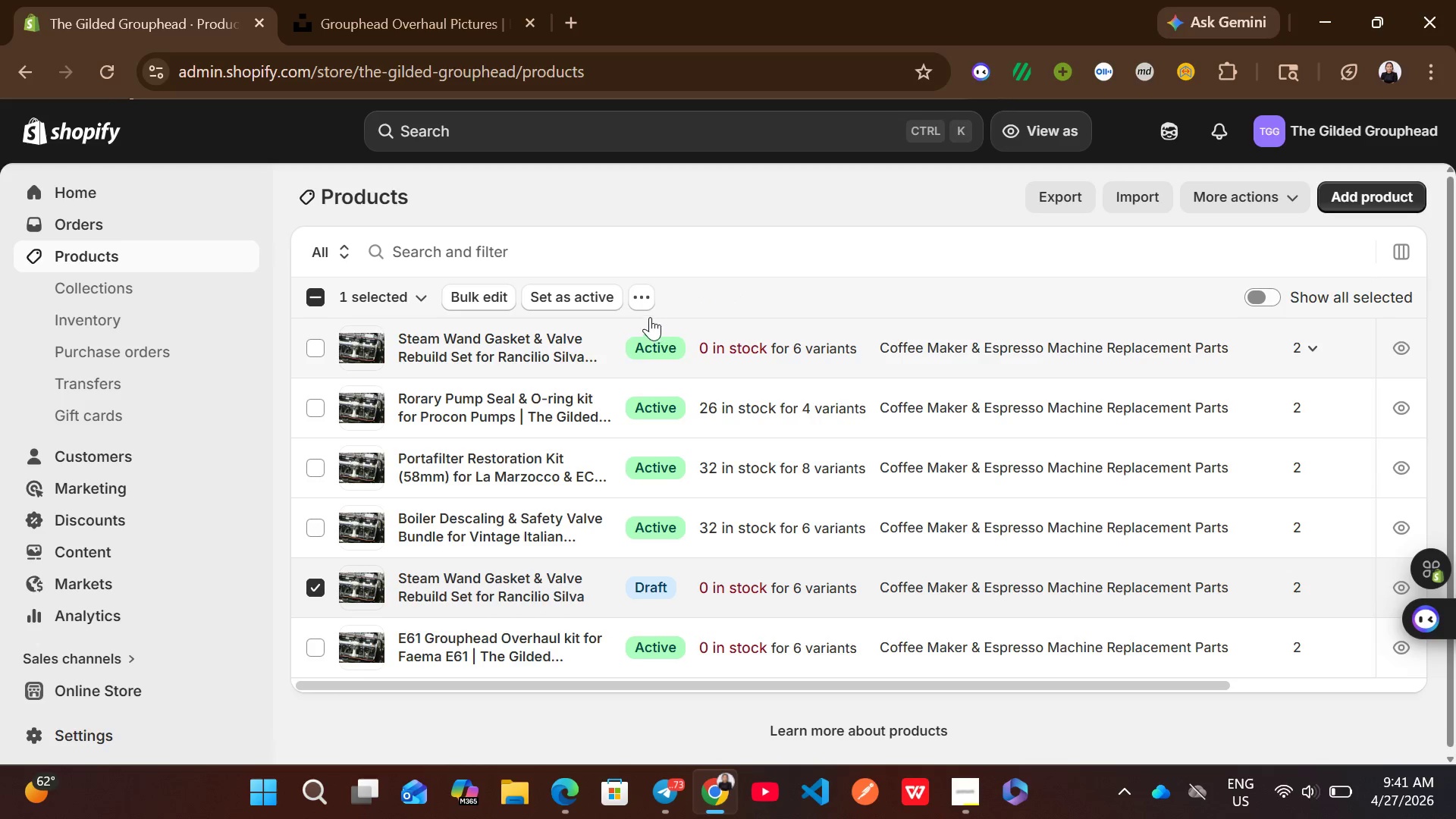 
left_click([636, 302])
 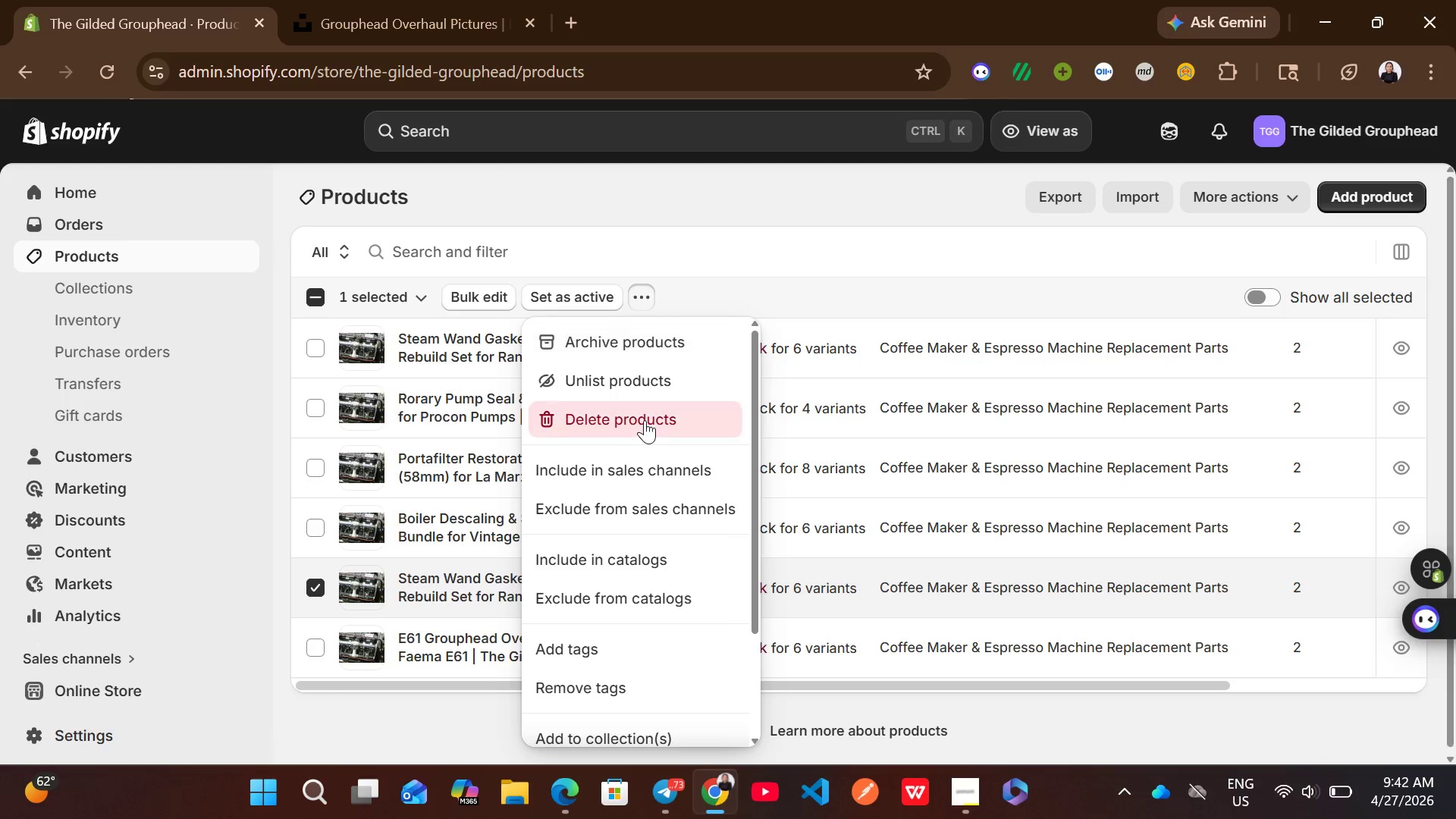 
left_click([645, 420])
 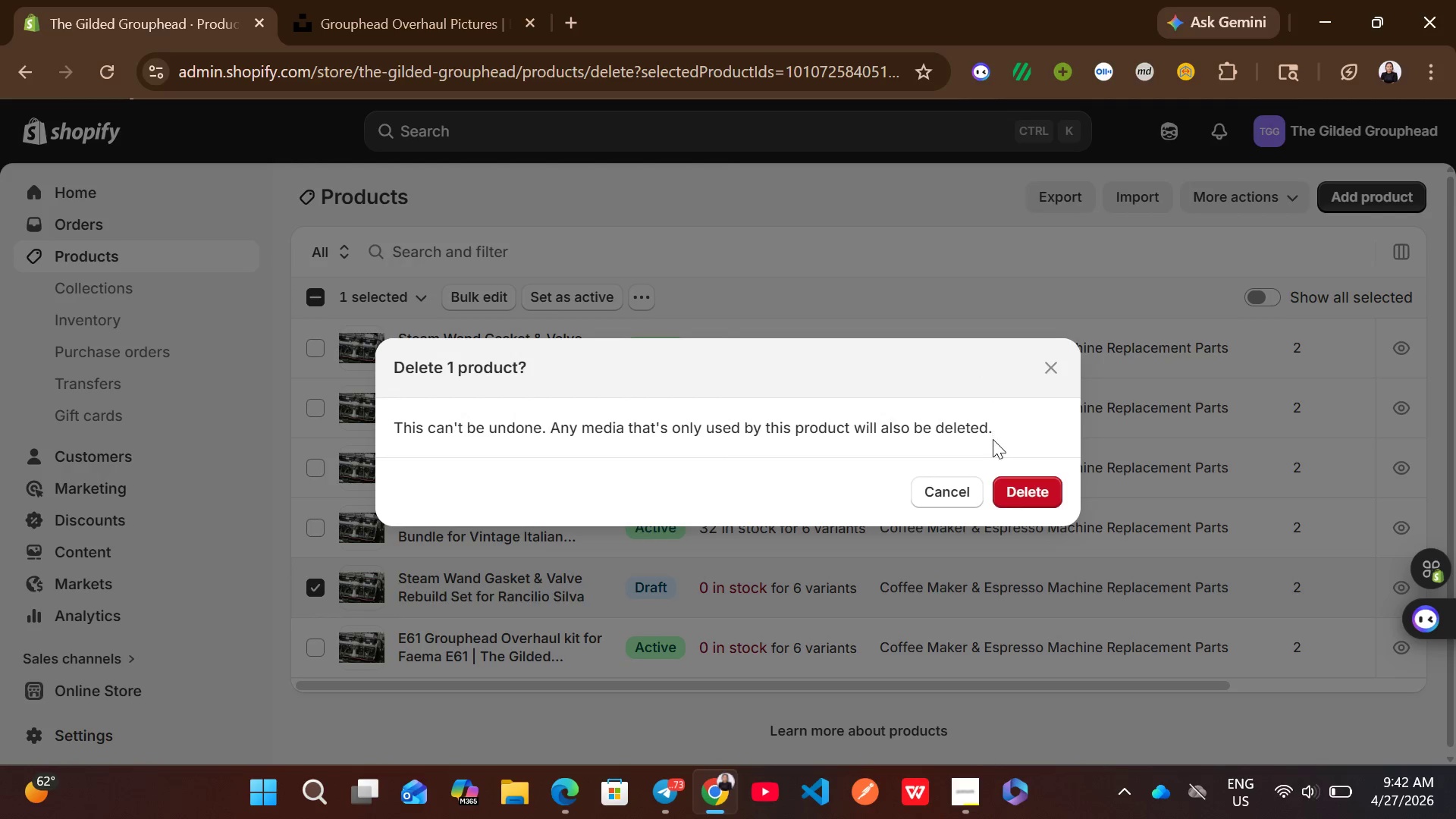 
left_click([1024, 488])
 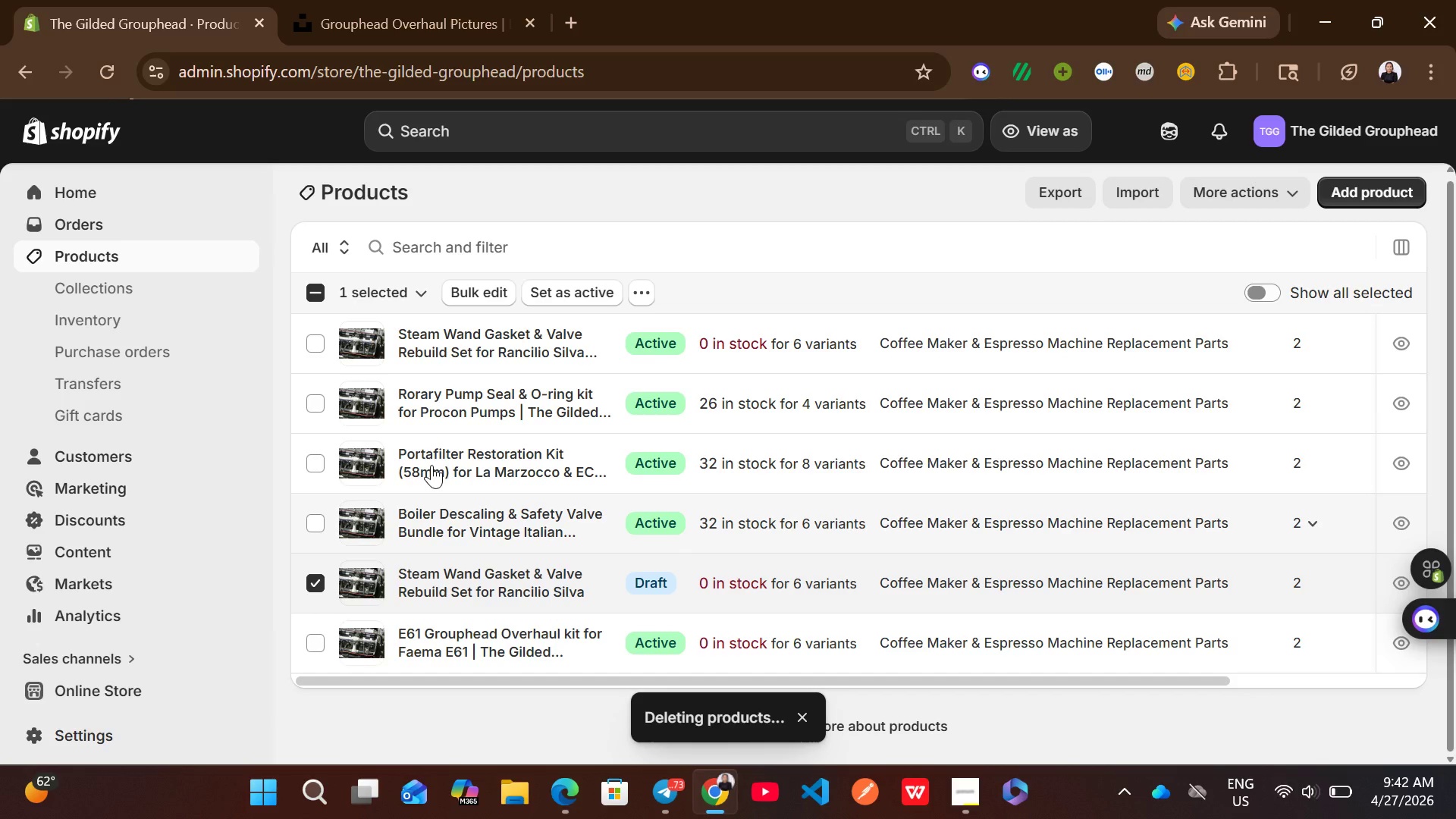 
left_click([99, 281])
 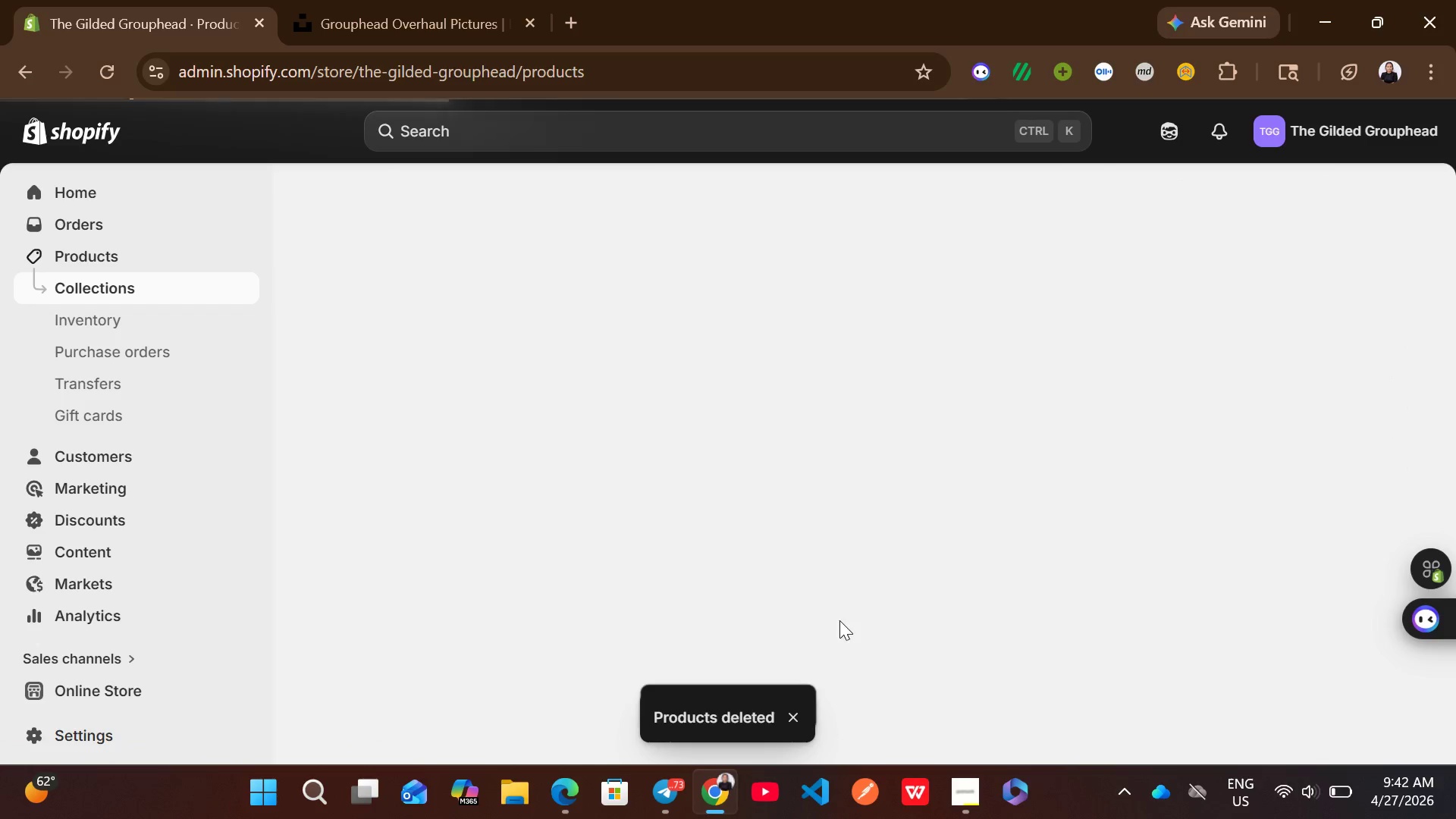 
left_click([957, 795])